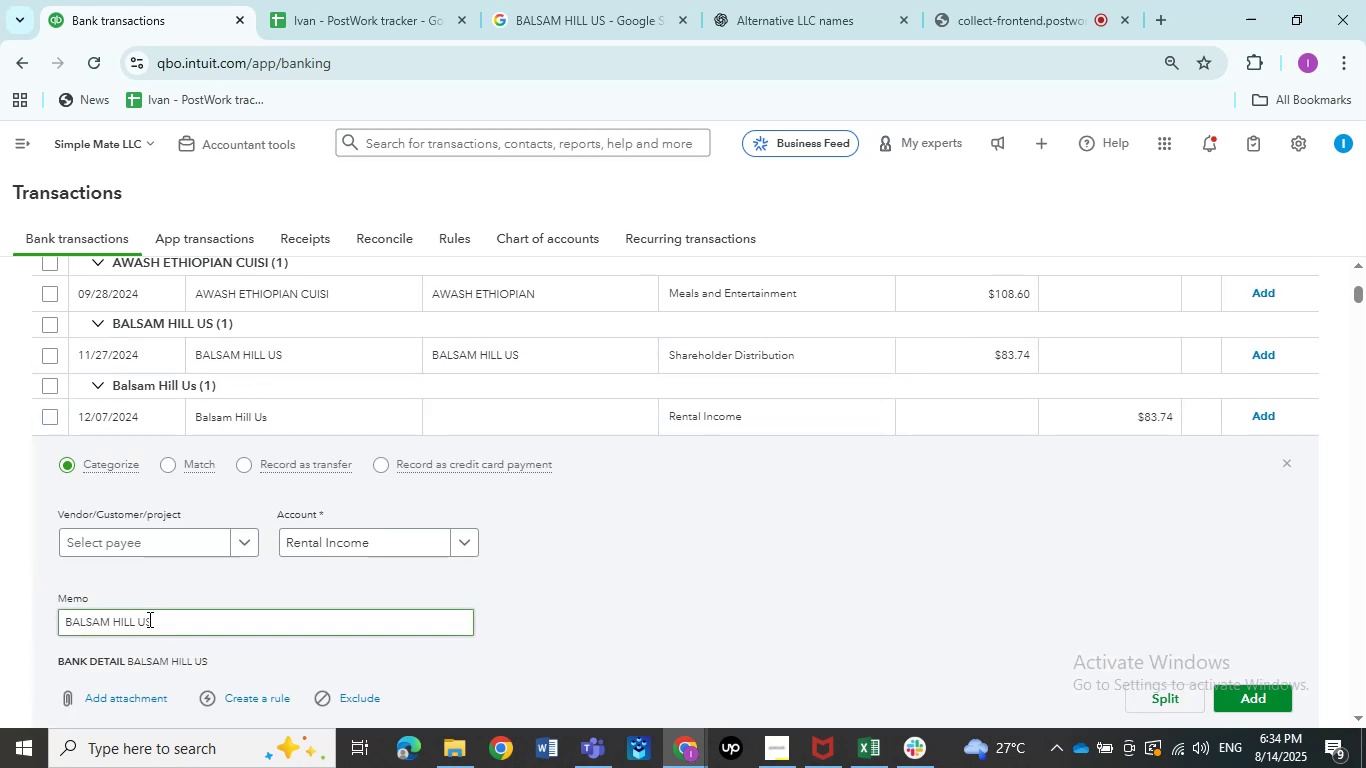 
left_click_drag(start_coordinate=[158, 624], to_coordinate=[0, 624])
 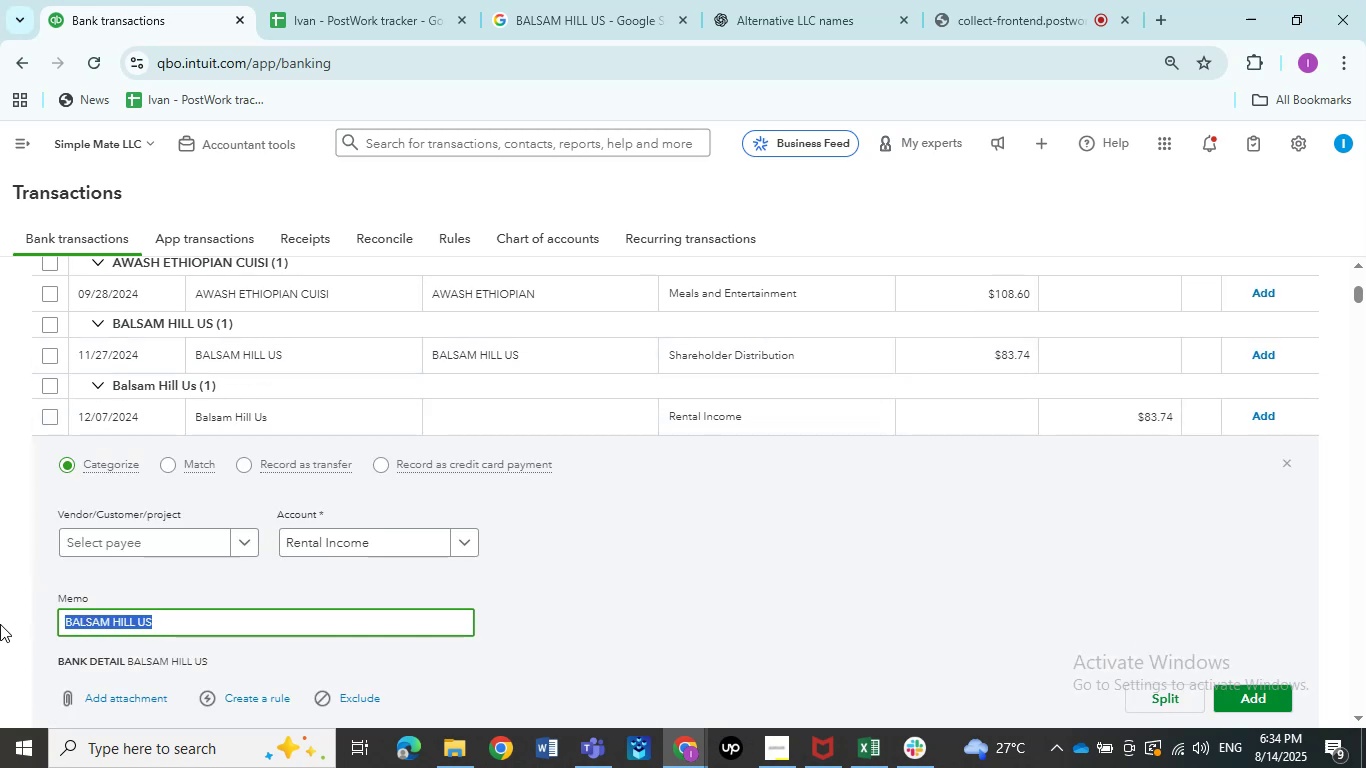 
key(Control+C)
 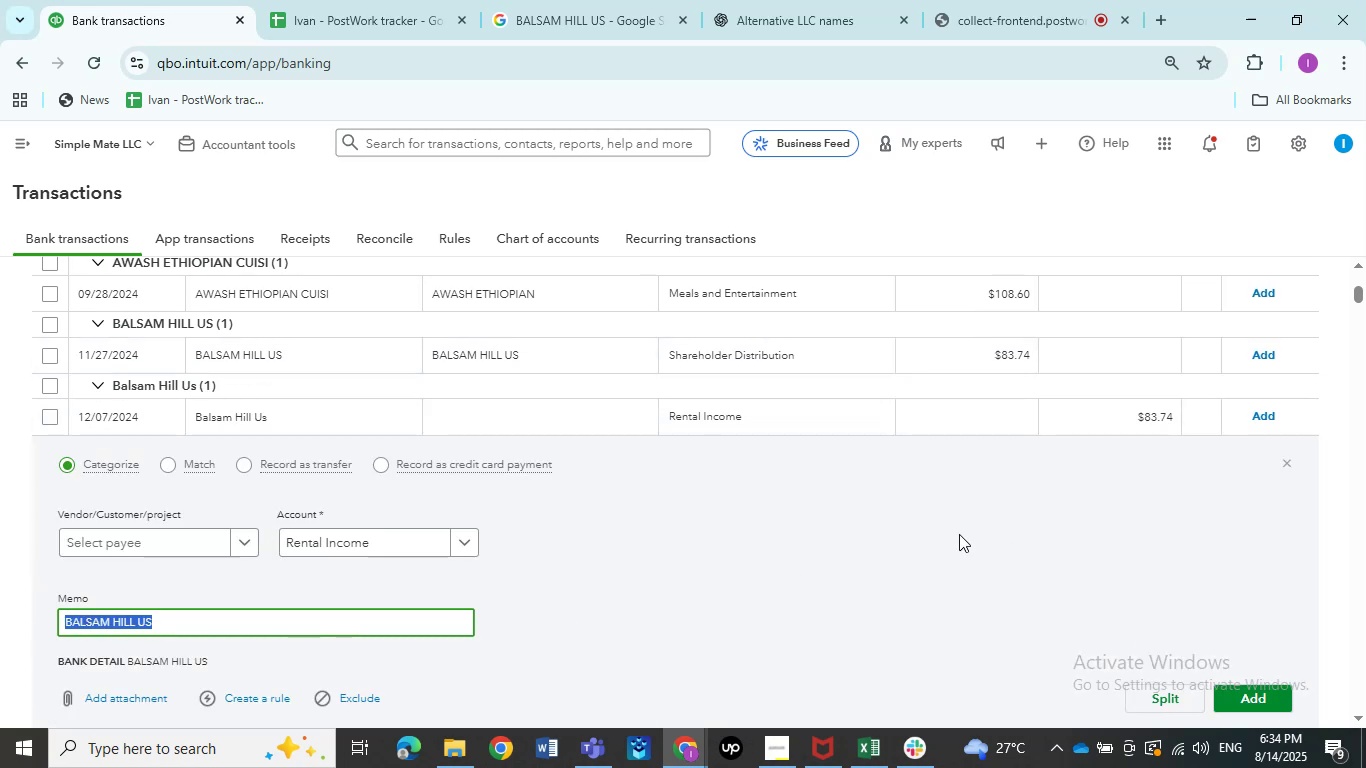 
left_click([813, 554])
 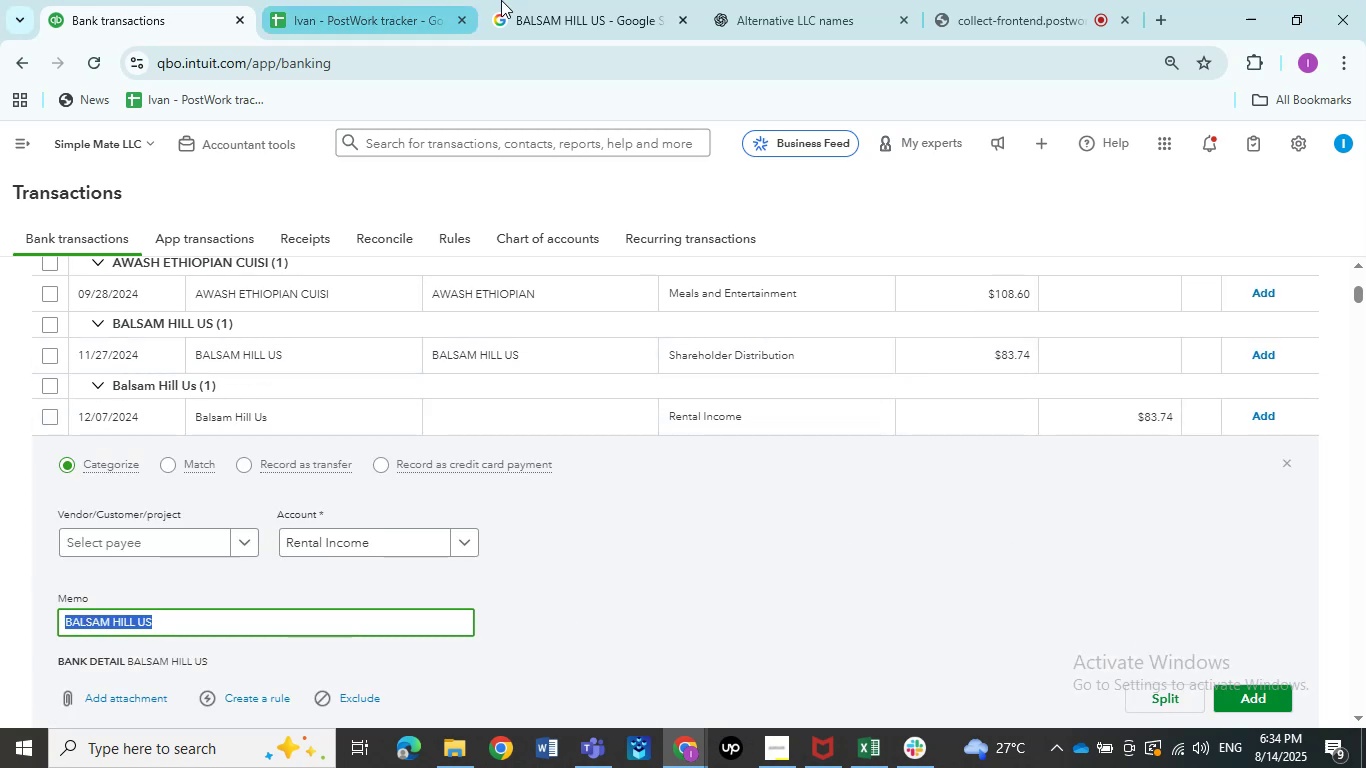 
left_click([550, 0])
 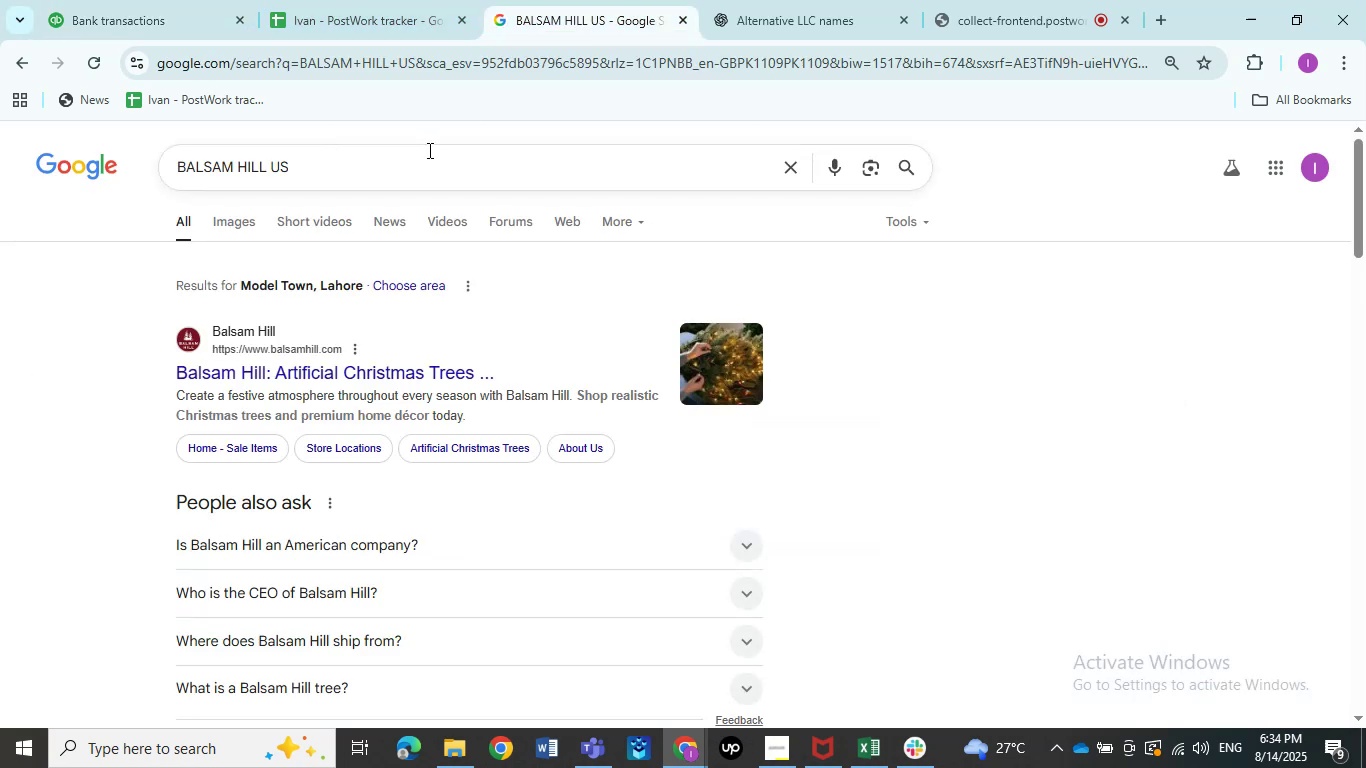 
left_click_drag(start_coordinate=[407, 151], to_coordinate=[0, 146])
 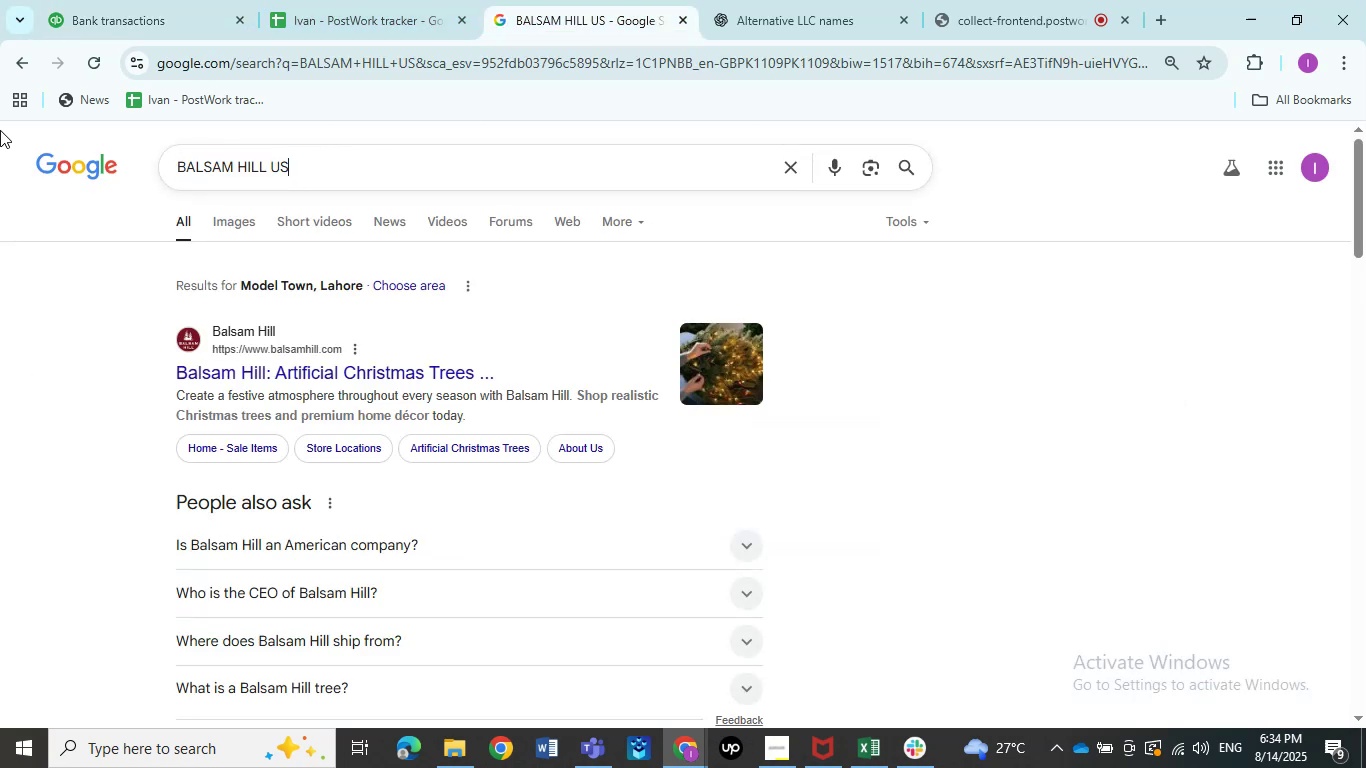 
key(Control+ControlLeft)
 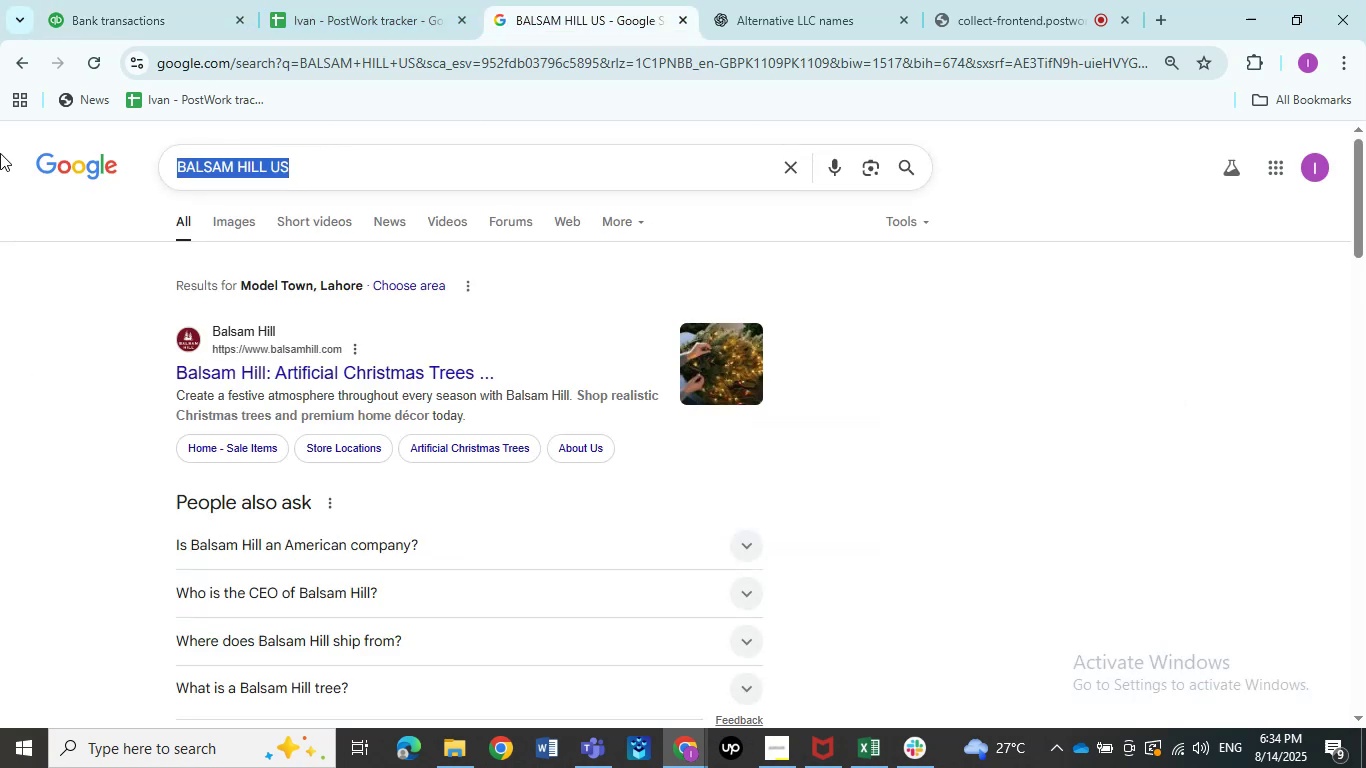 
key(Control+V)
 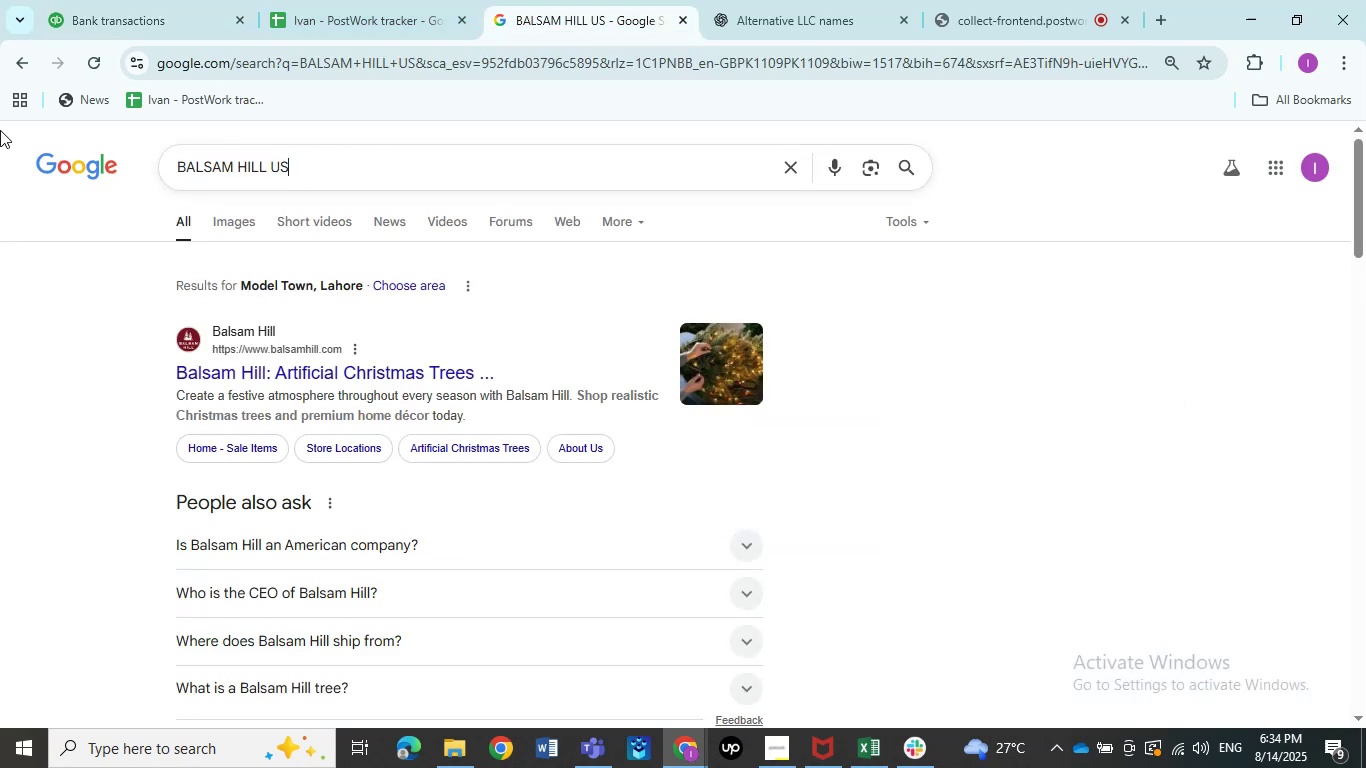 
key(NumpadEnter)
 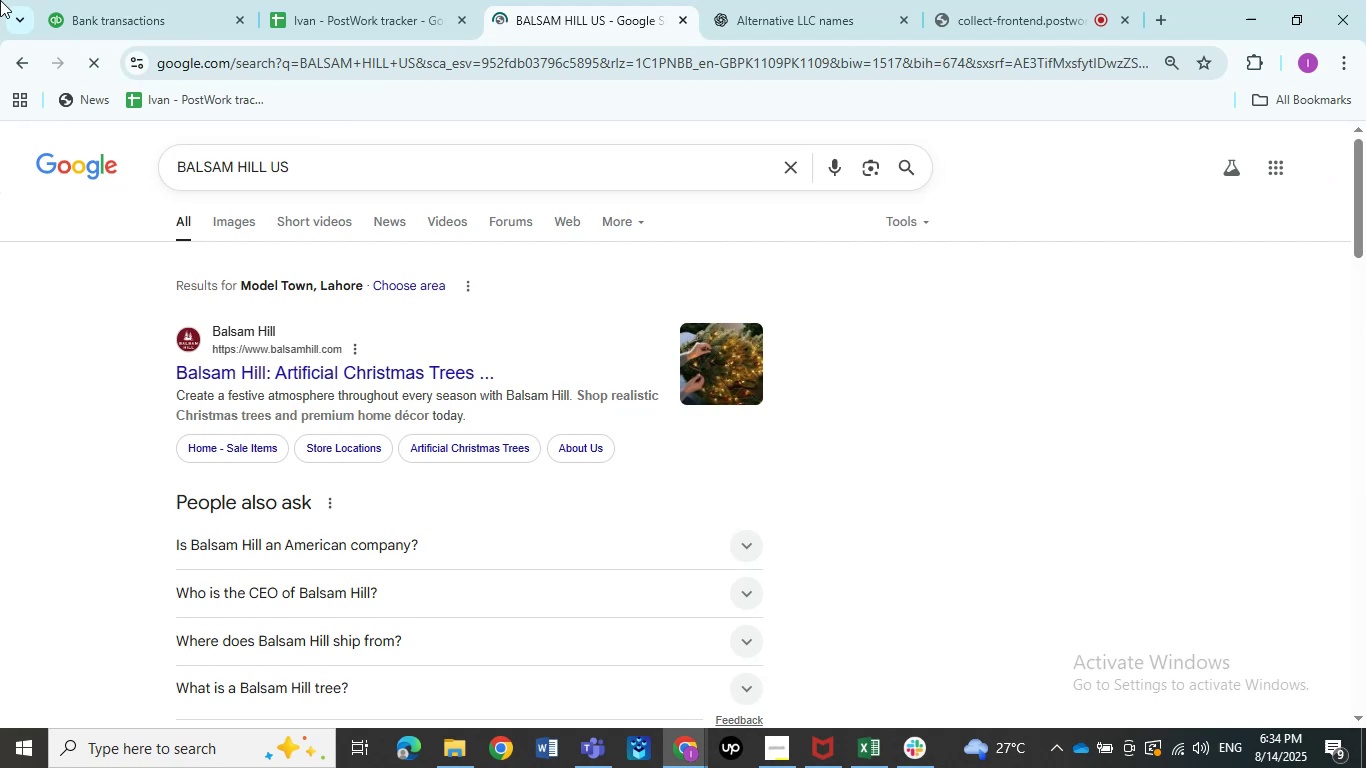 
left_click([197, 0])
 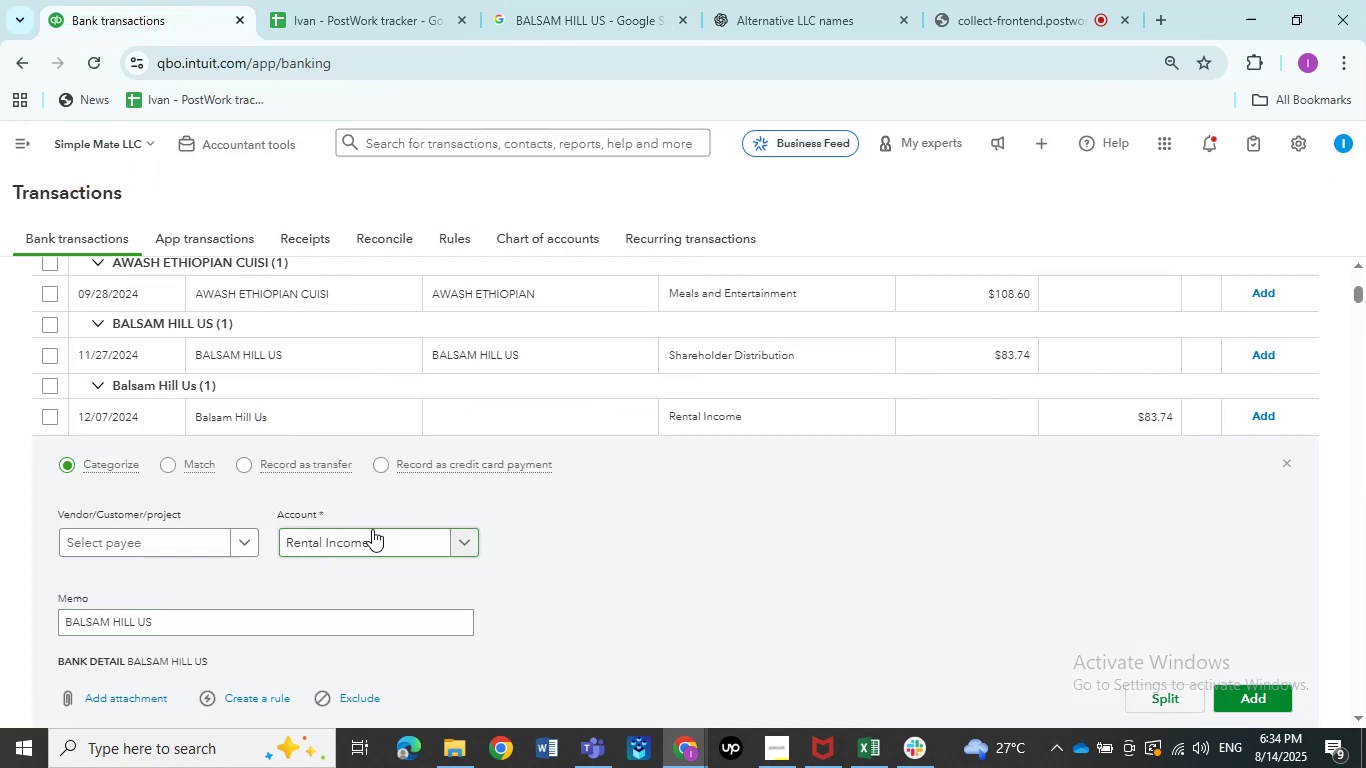 
left_click([134, 546])
 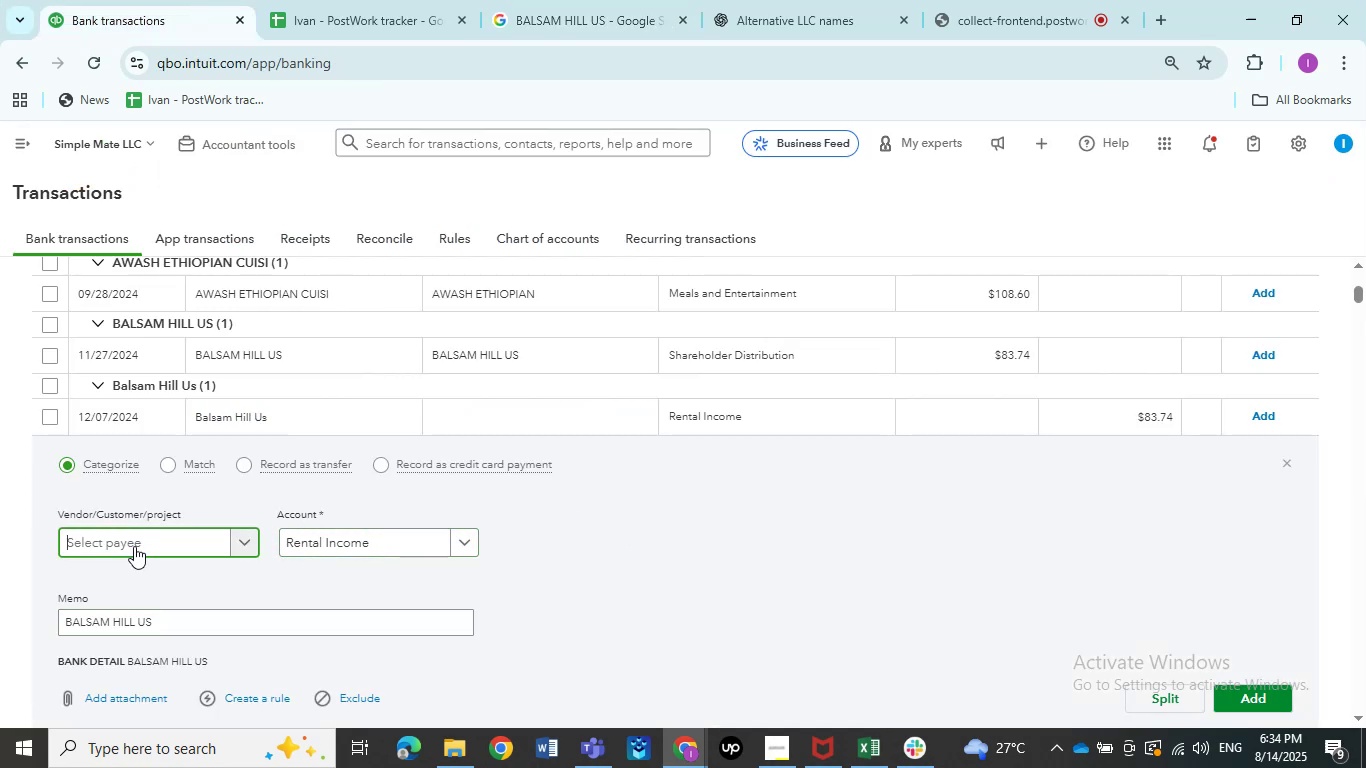 
key(Control+V)
 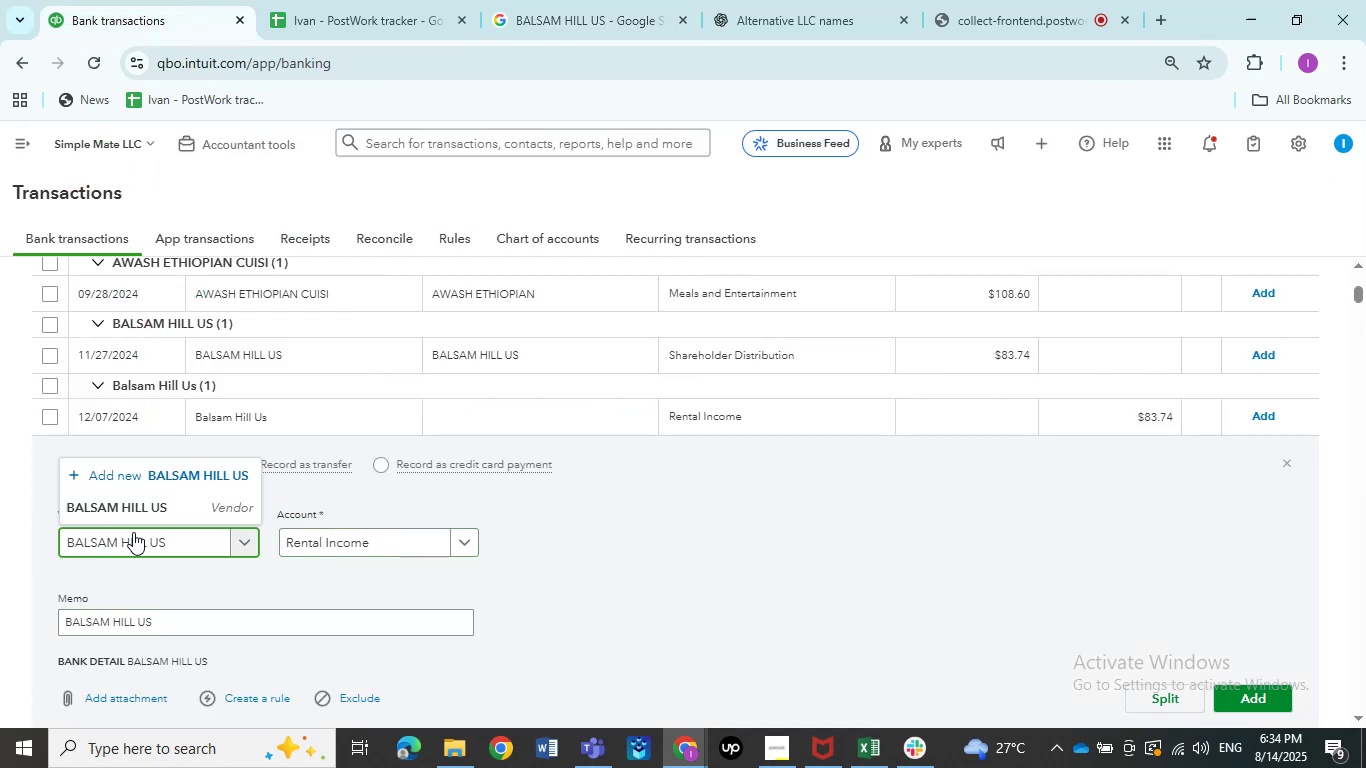 
left_click([139, 517])
 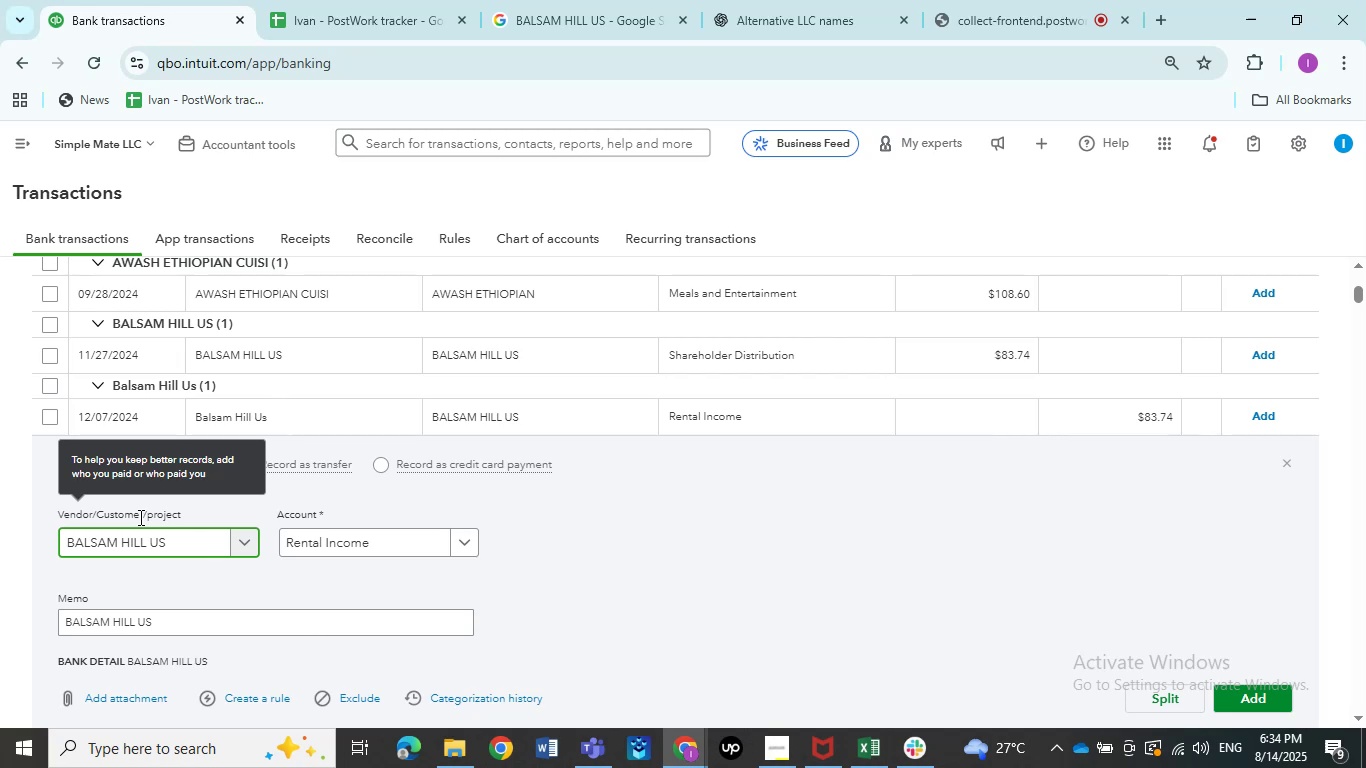 
wait(5.46)
 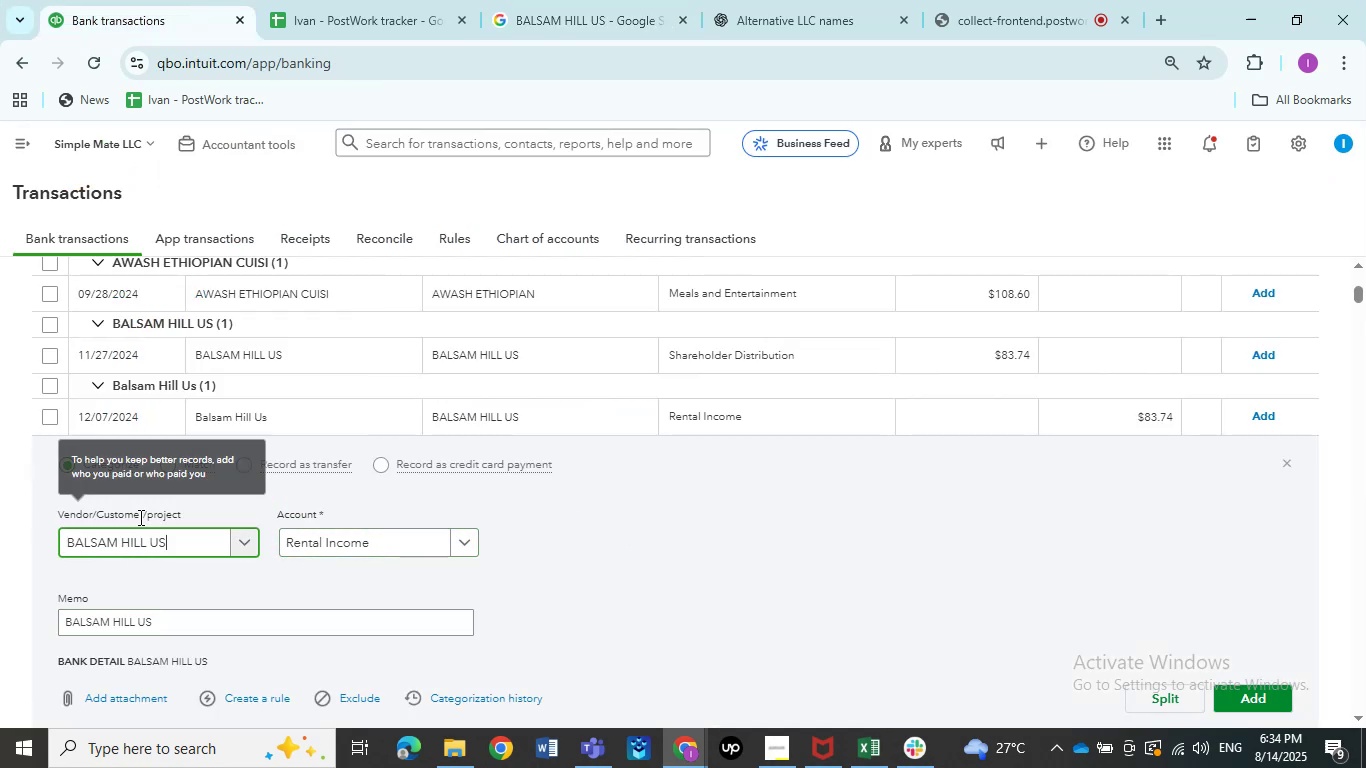 
left_click([301, 548])
 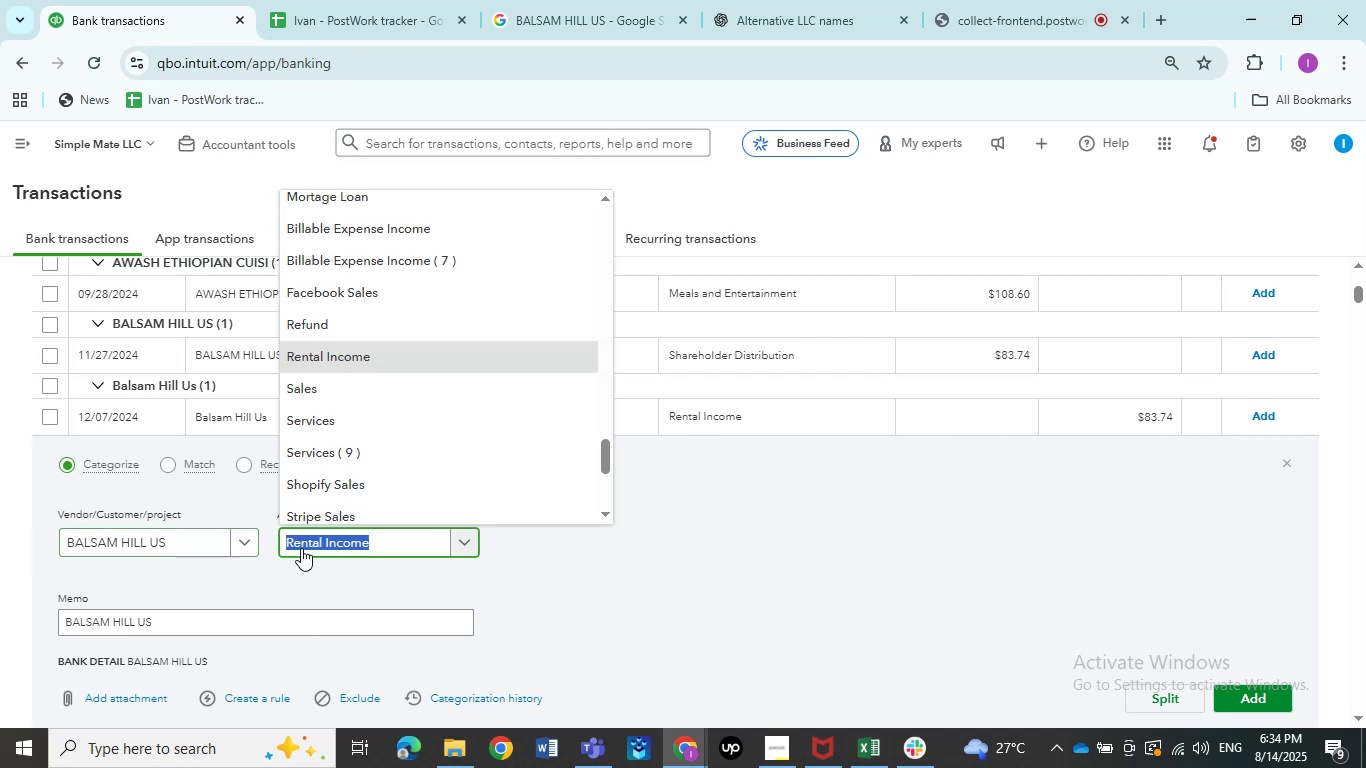 
type(Share)
 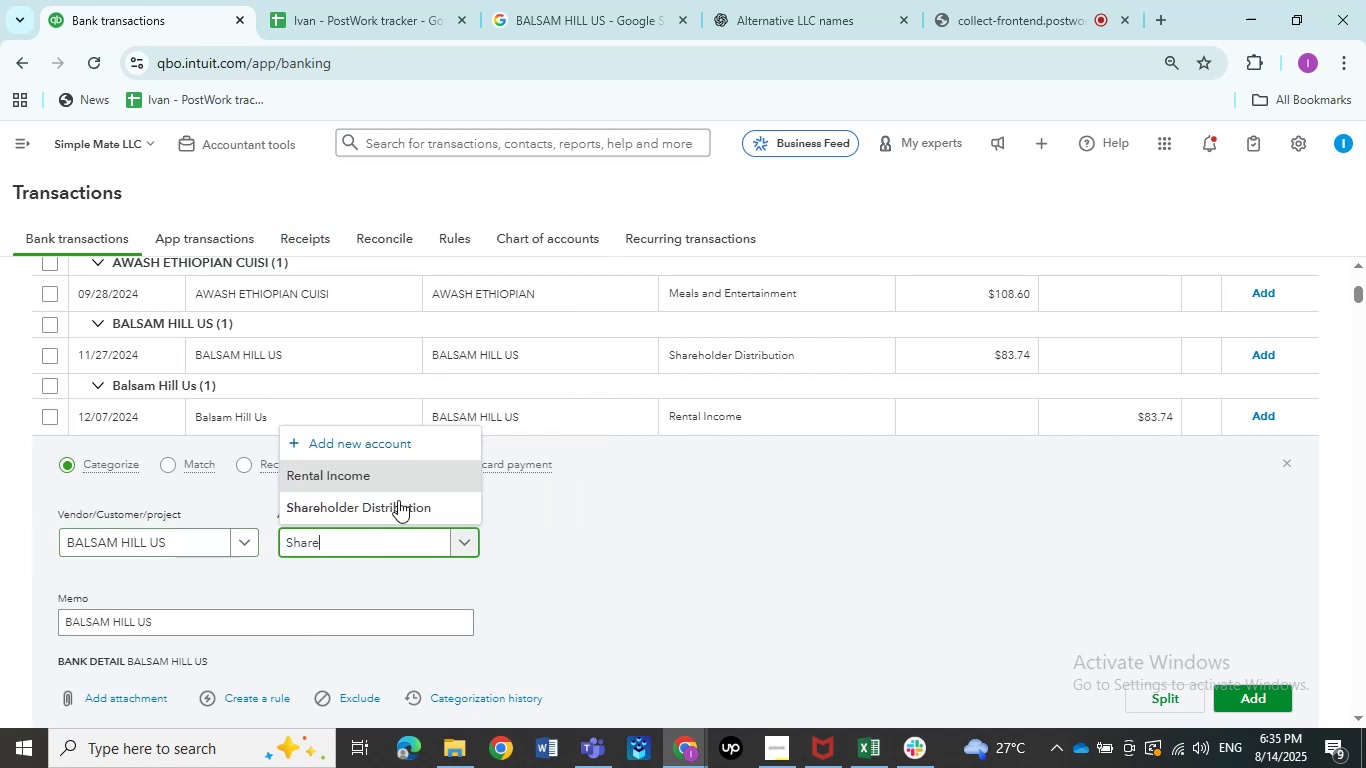 
left_click([399, 496])
 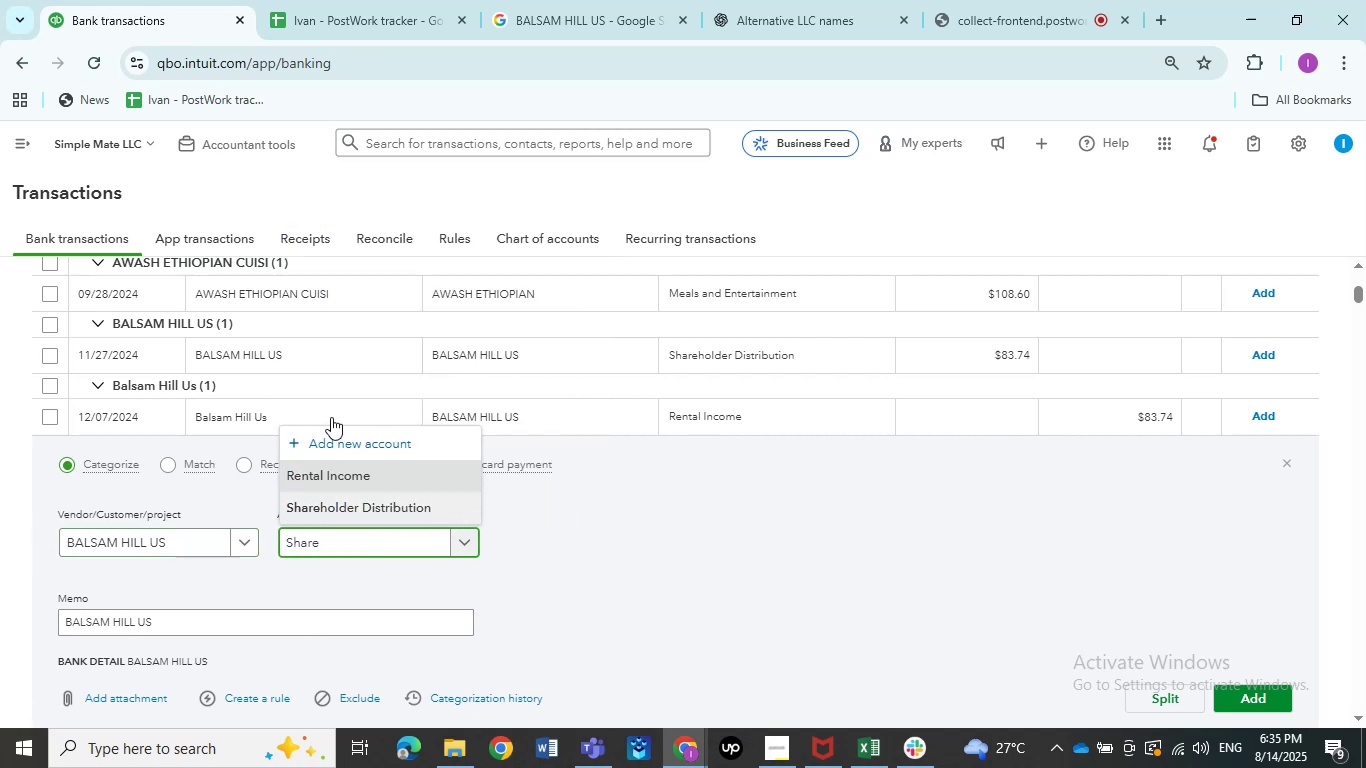 
left_click([264, 408])
 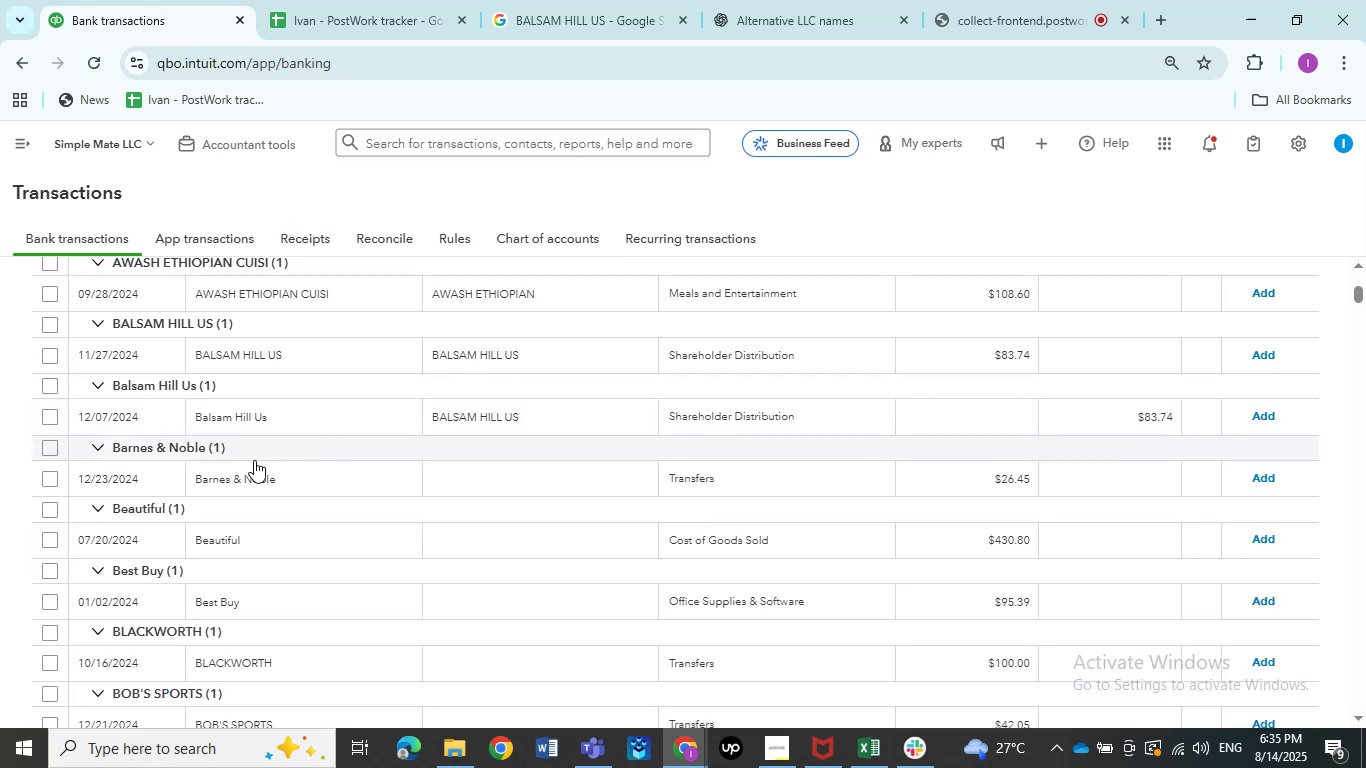 
left_click([244, 485])
 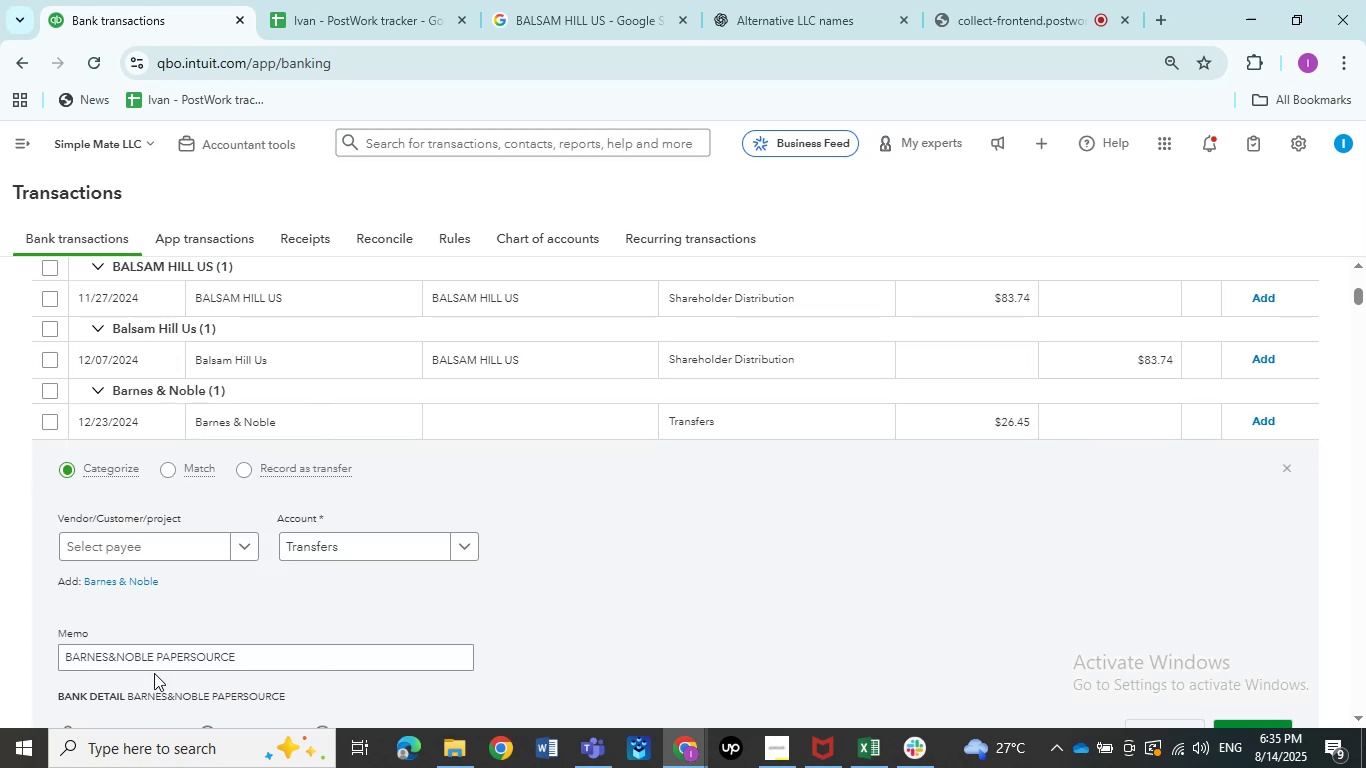 
left_click_drag(start_coordinate=[160, 663], to_coordinate=[0, 617])
 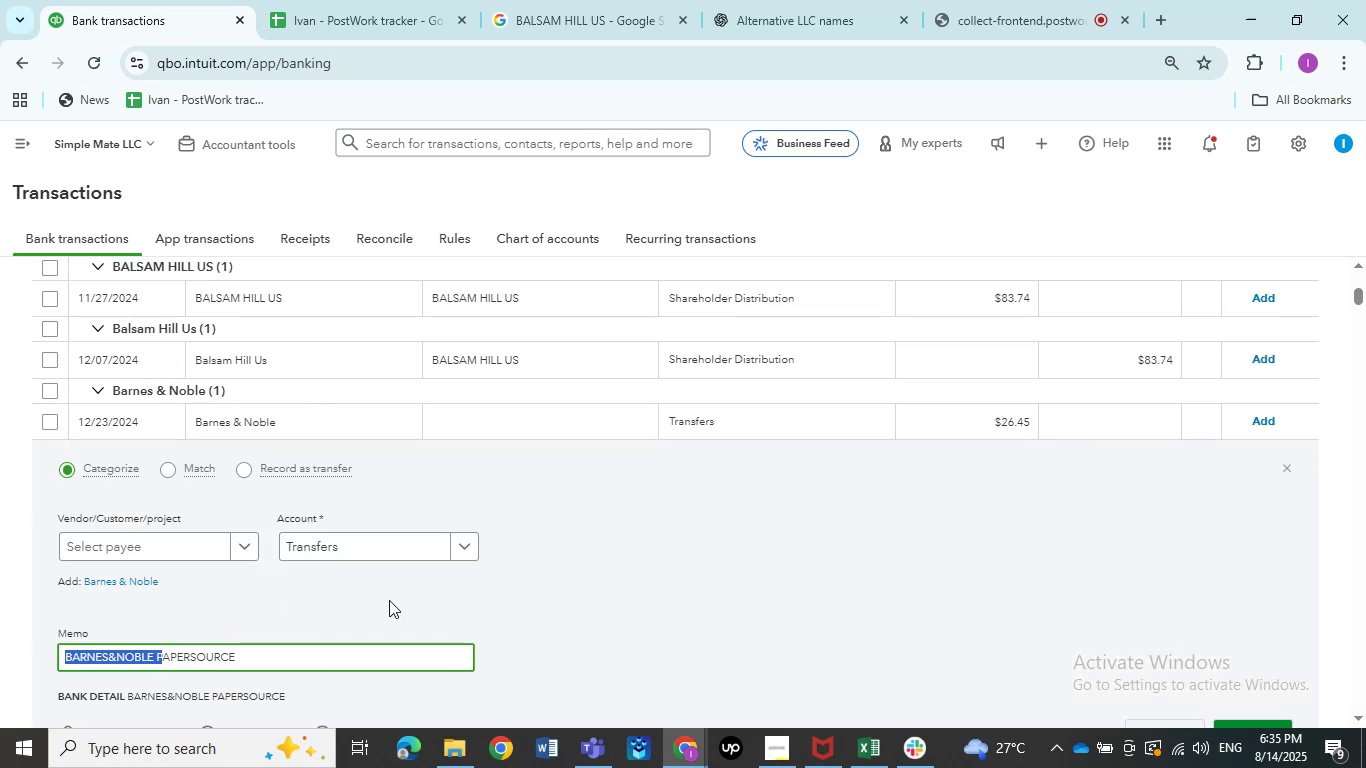 
key(Control+C)
 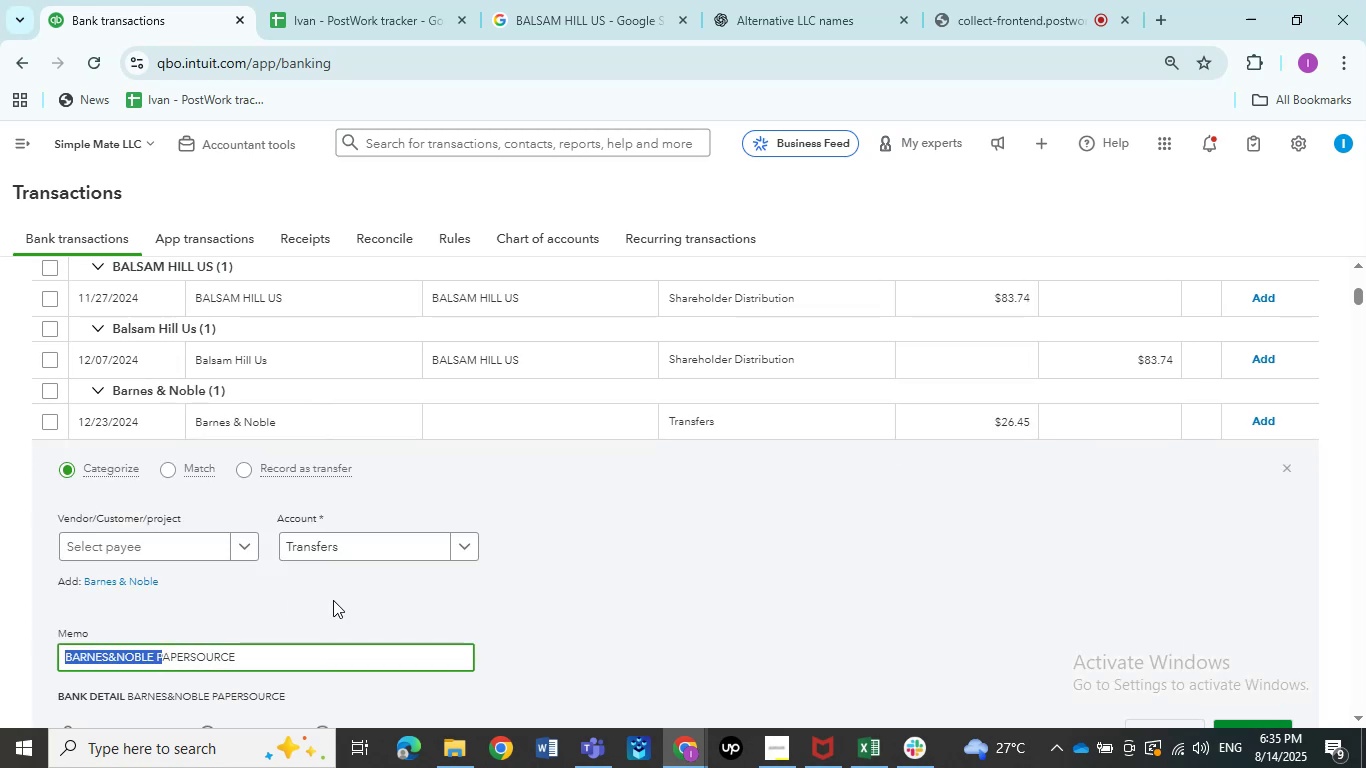 
key(Control+C)
 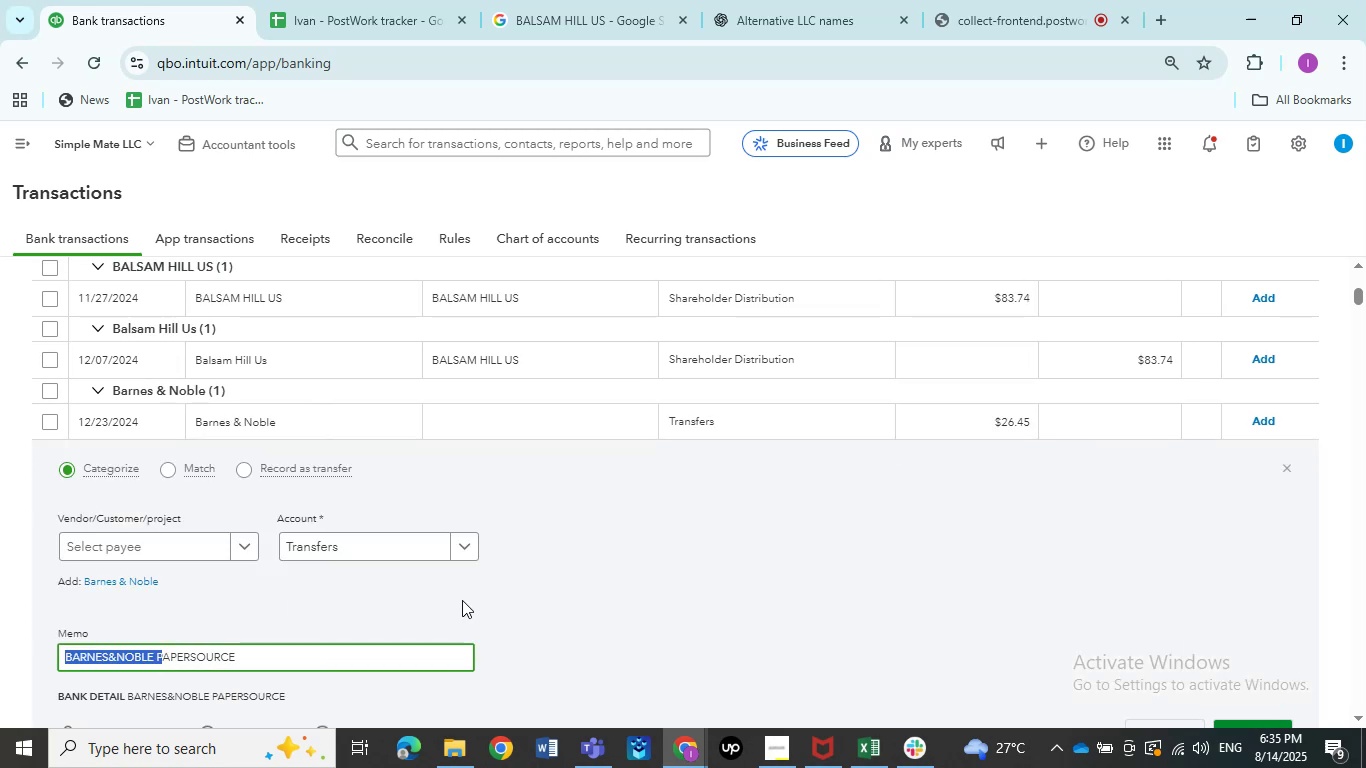 
left_click([462, 600])
 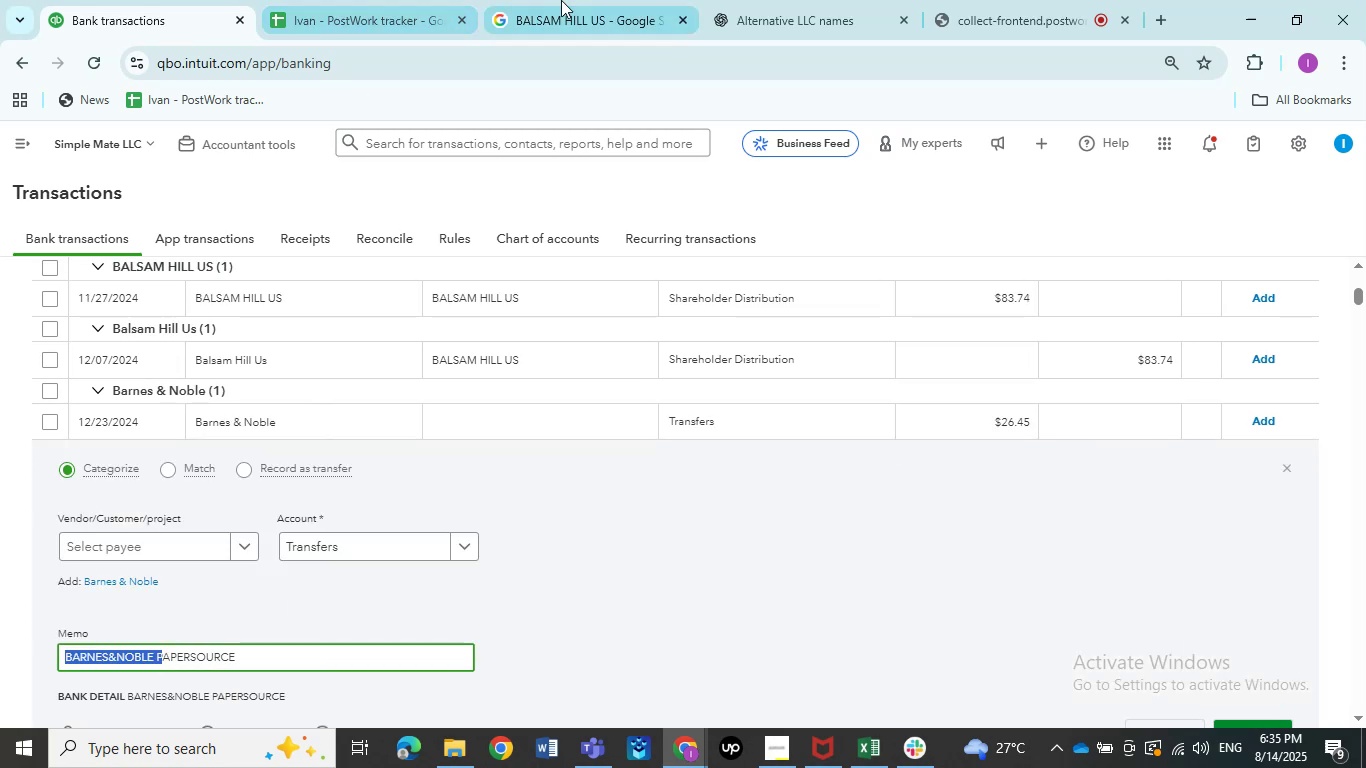 
left_click([595, 0])
 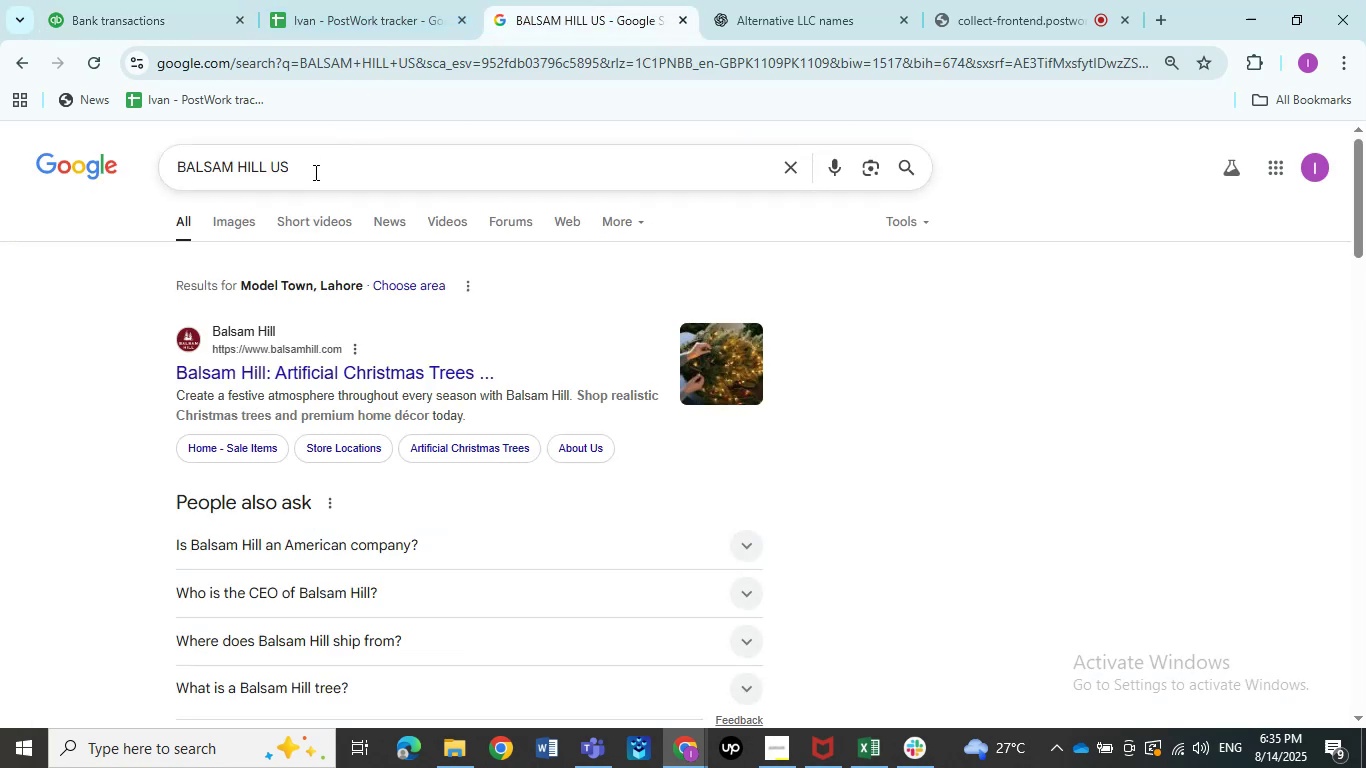 
left_click_drag(start_coordinate=[313, 172], to_coordinate=[0, 172])
 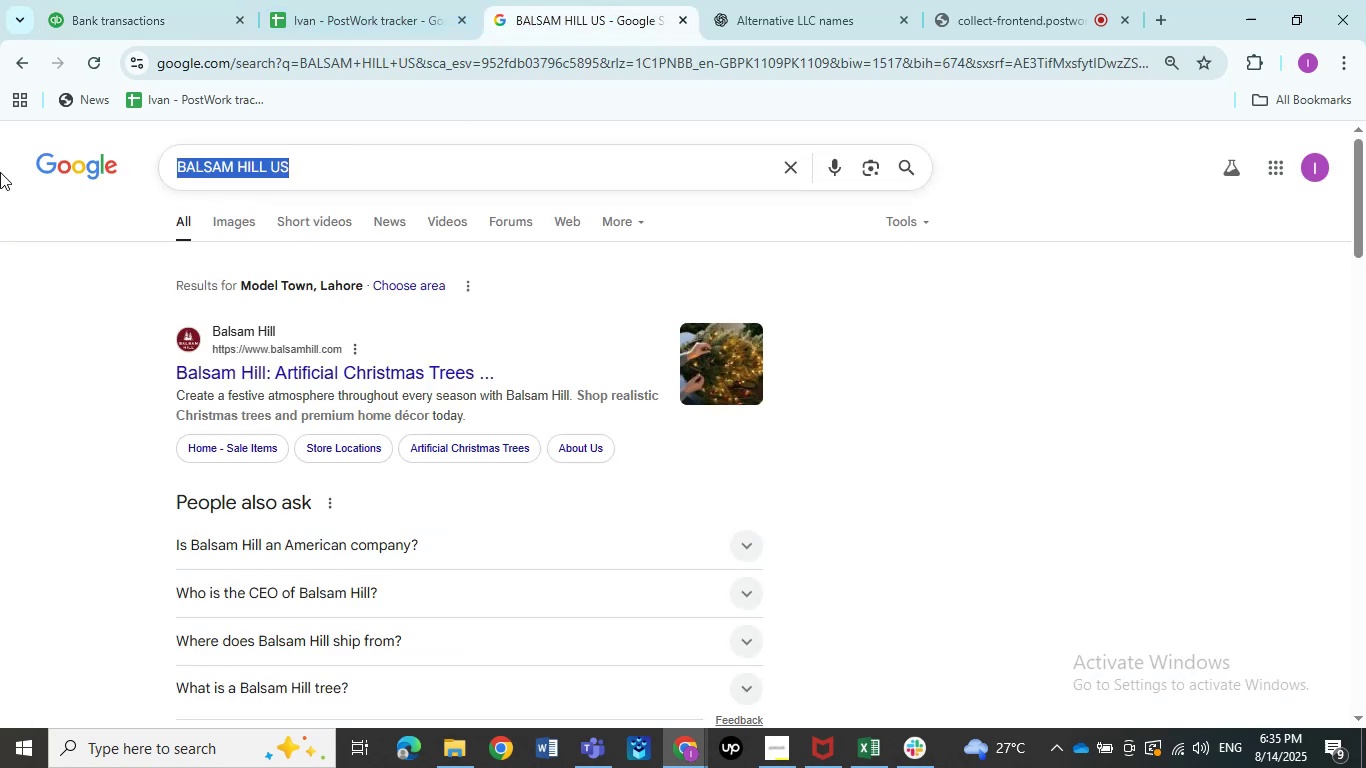 
key(Control+V)
 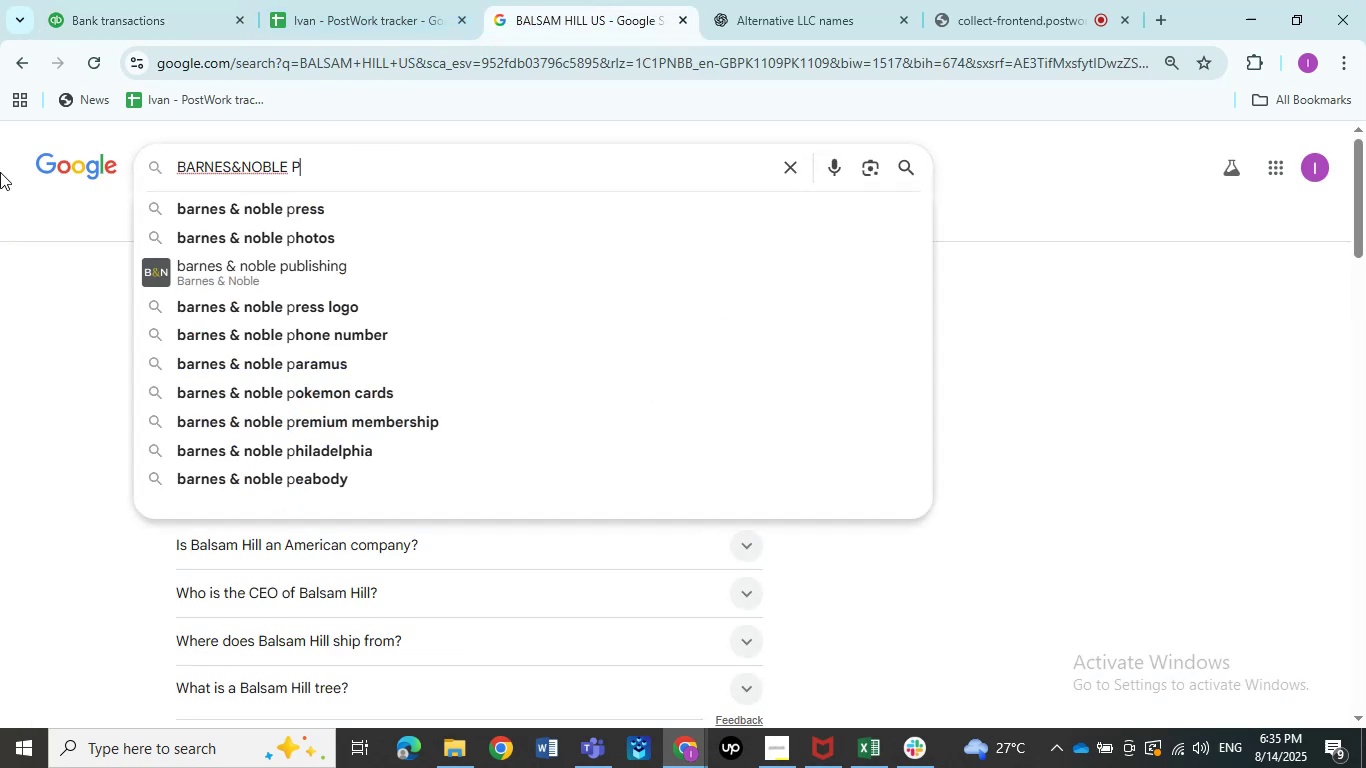 
key(Backspace)
 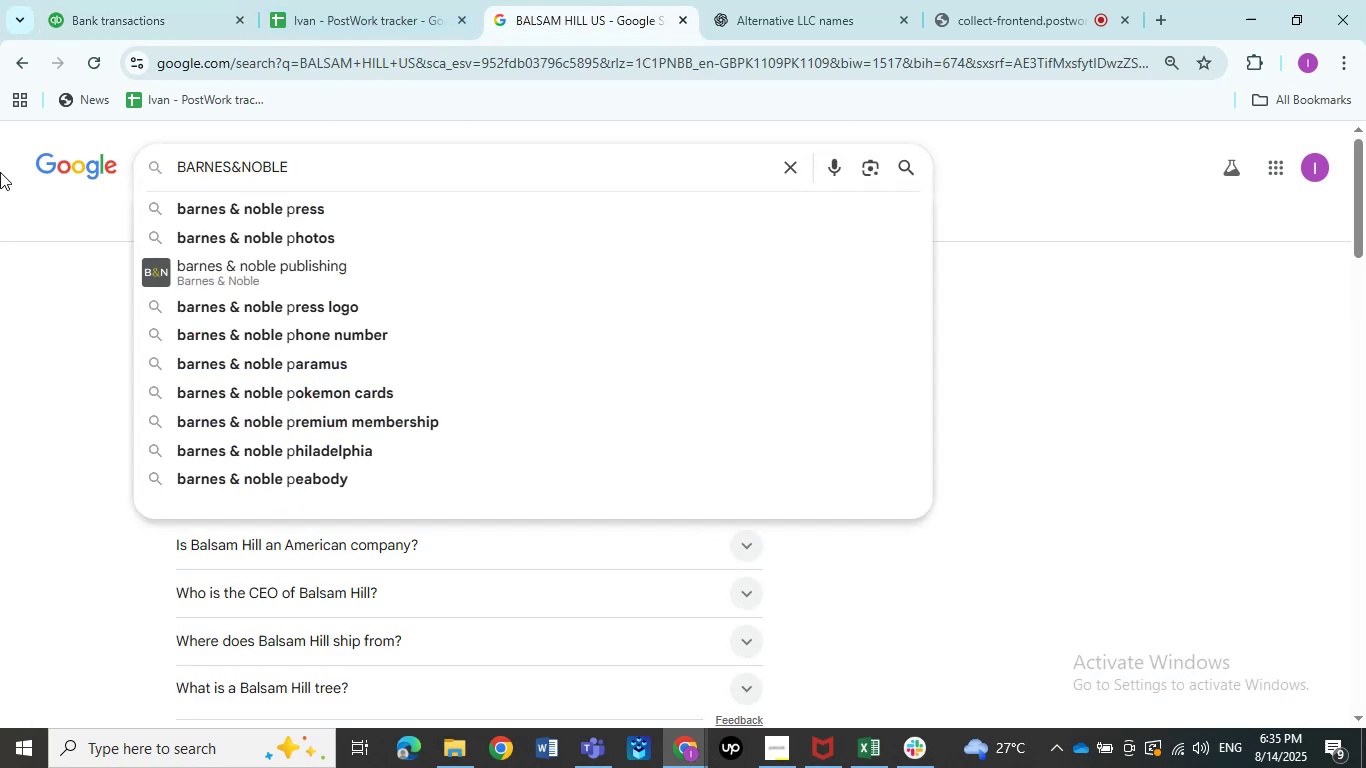 
key(Enter)
 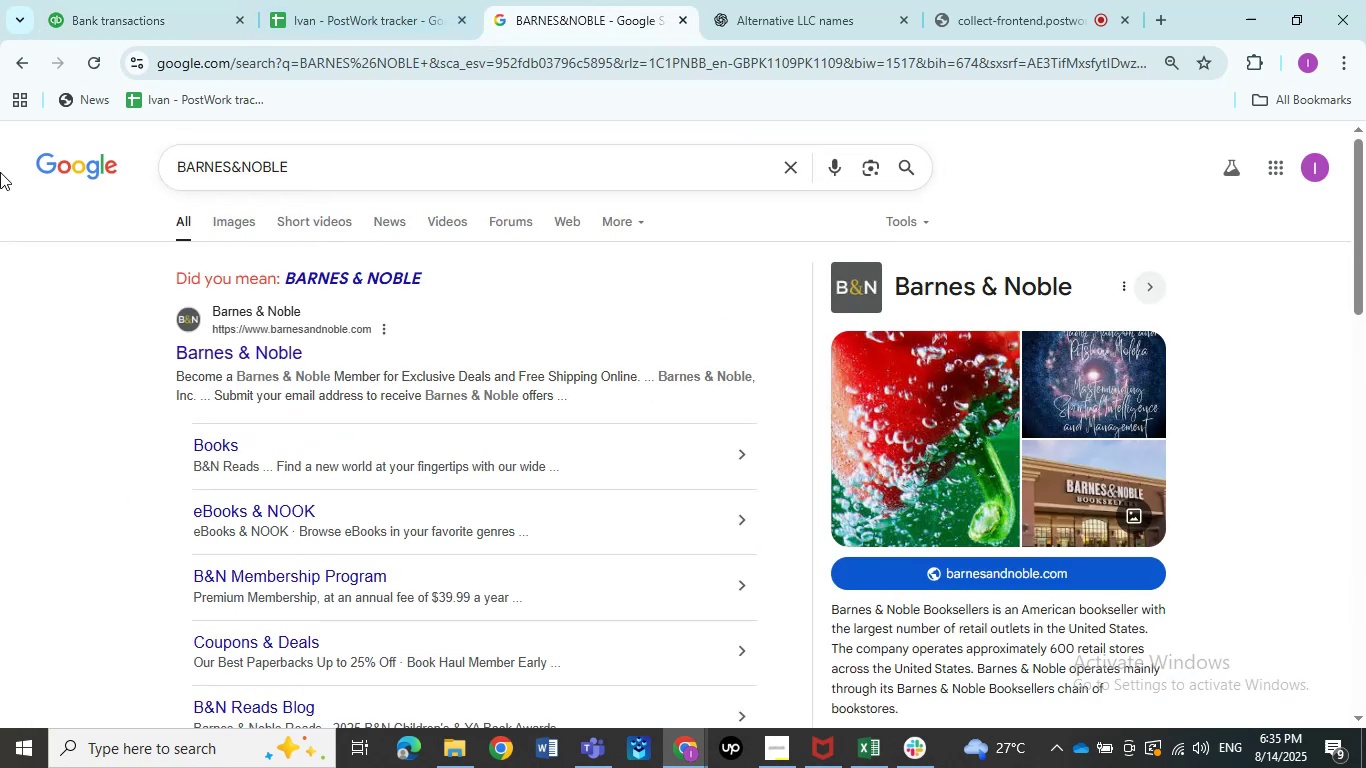 
wait(8.42)
 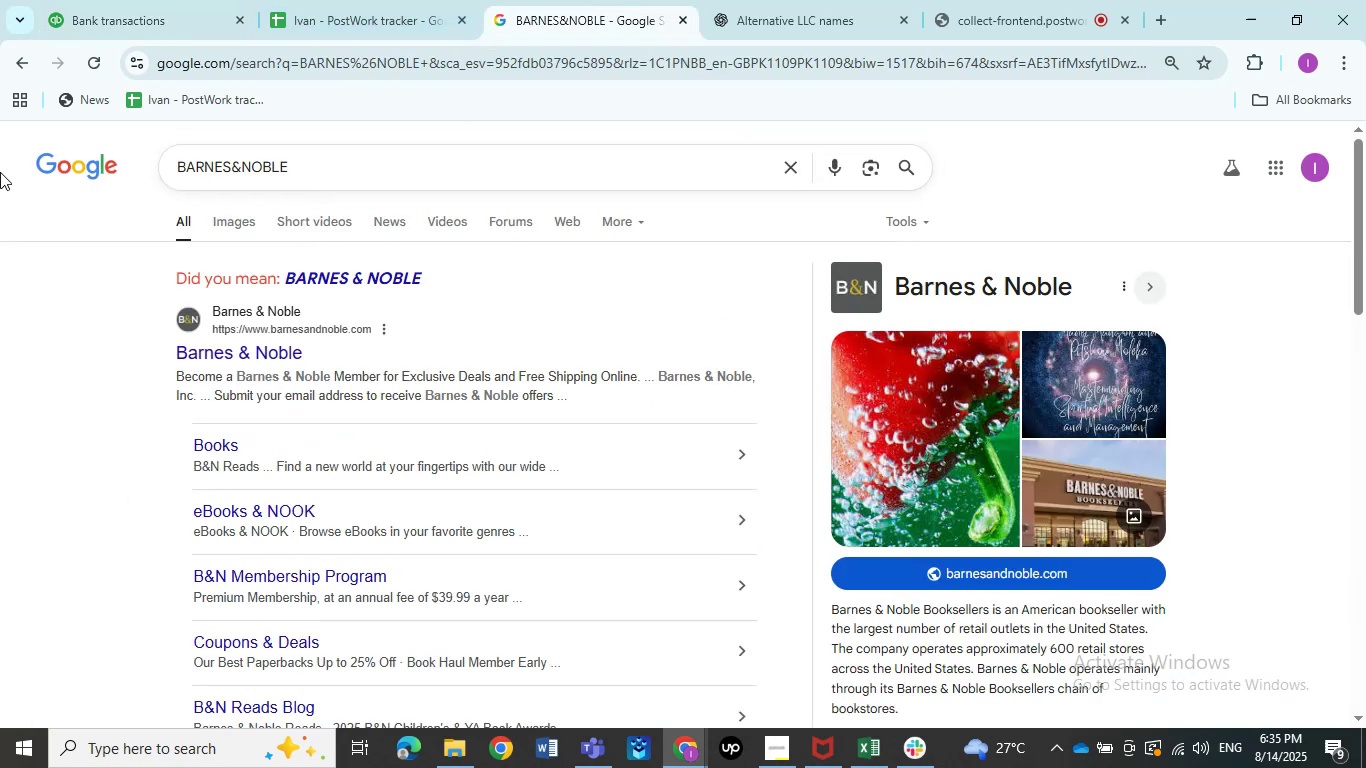 
left_click([131, 0])
 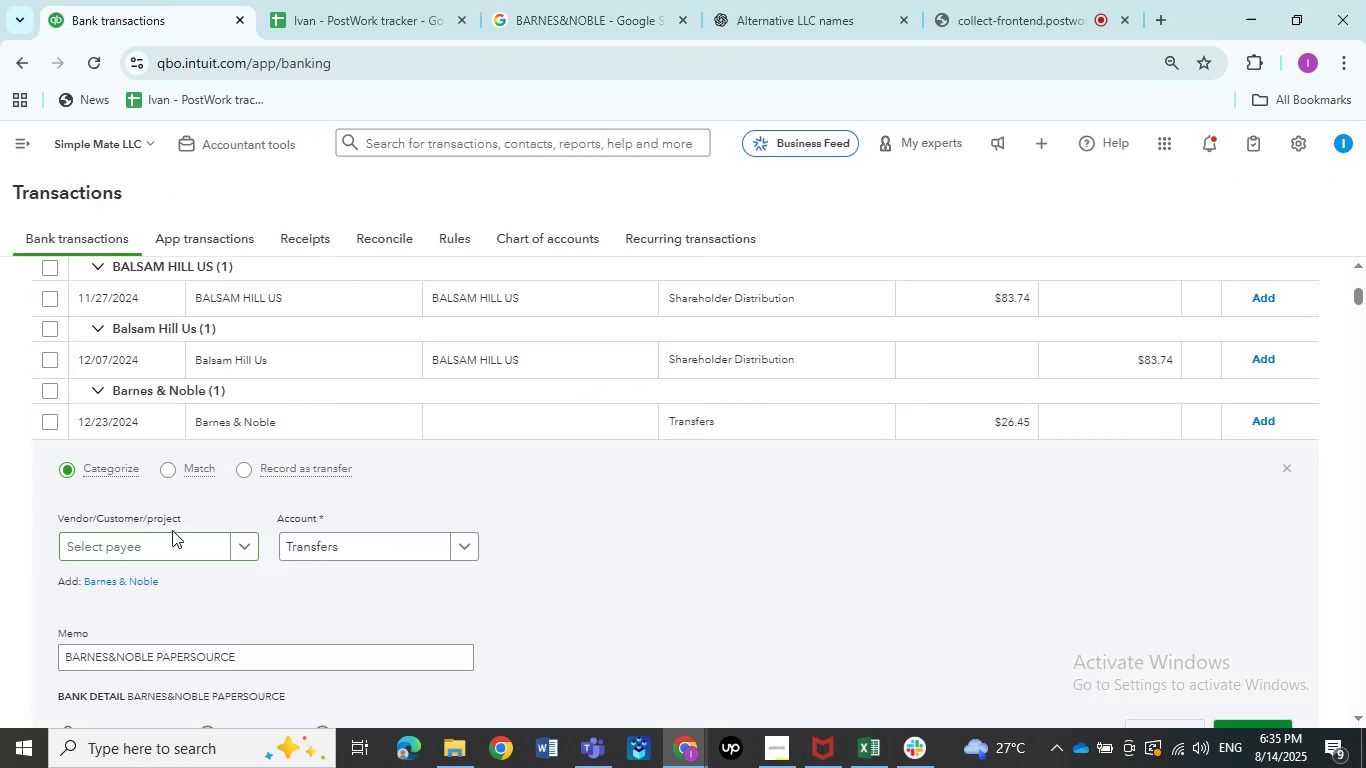 
key(Control+ControlLeft)
 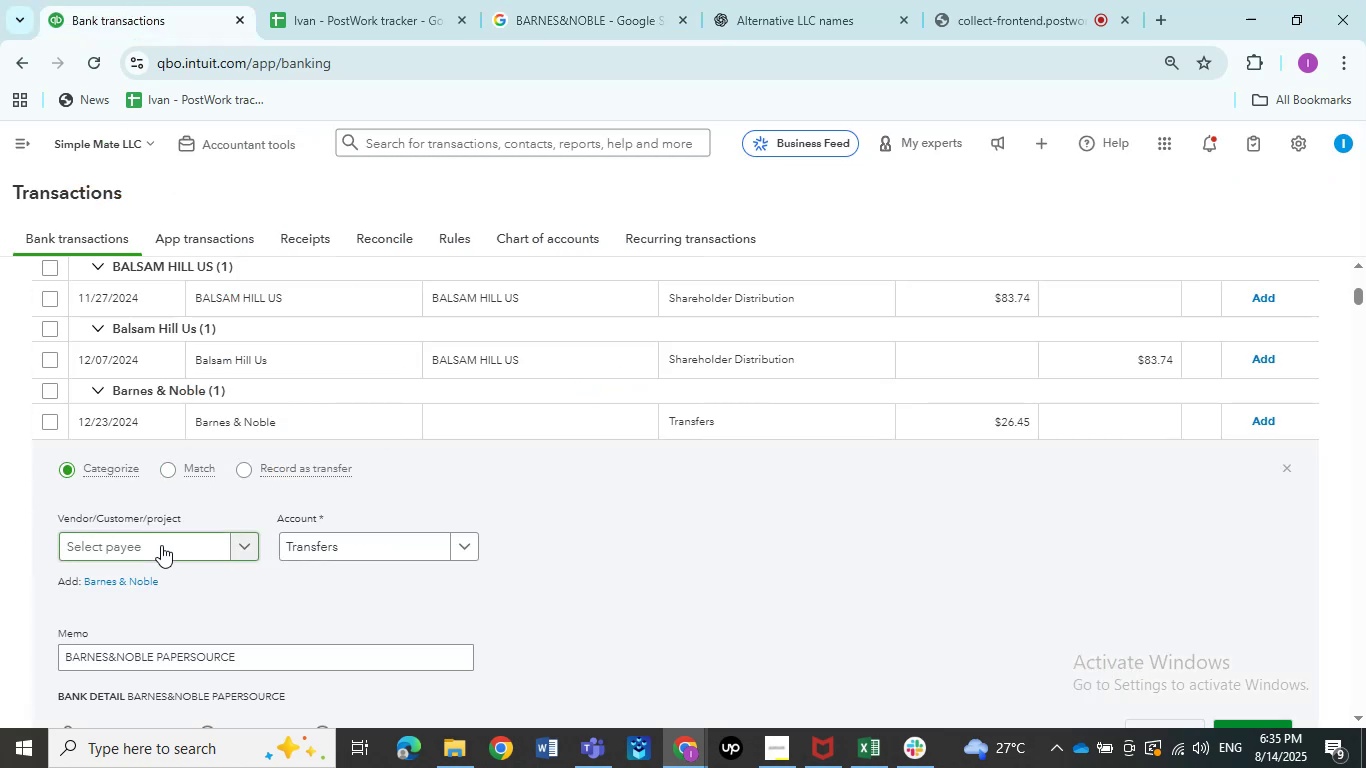 
left_click([161, 545])
 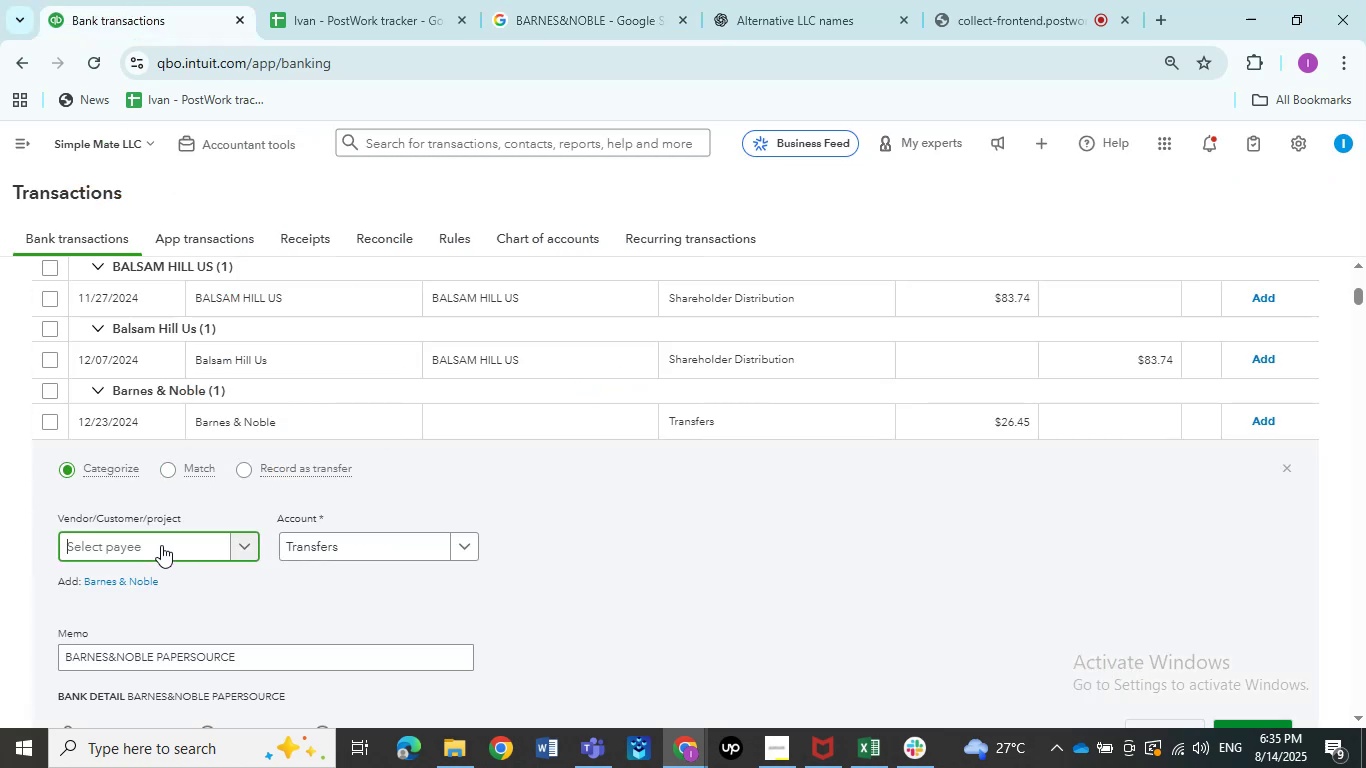 
key(Control+V)
 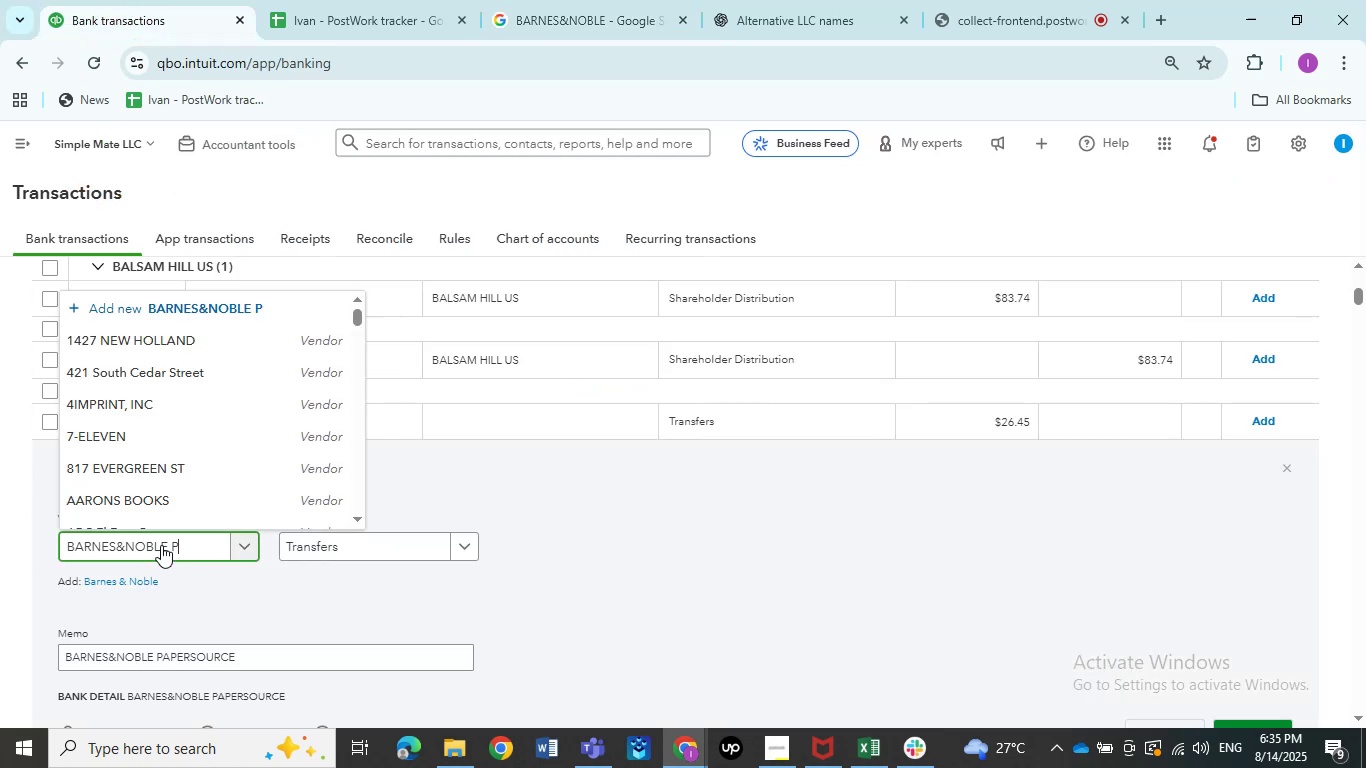 
mouse_move([126, 534])
 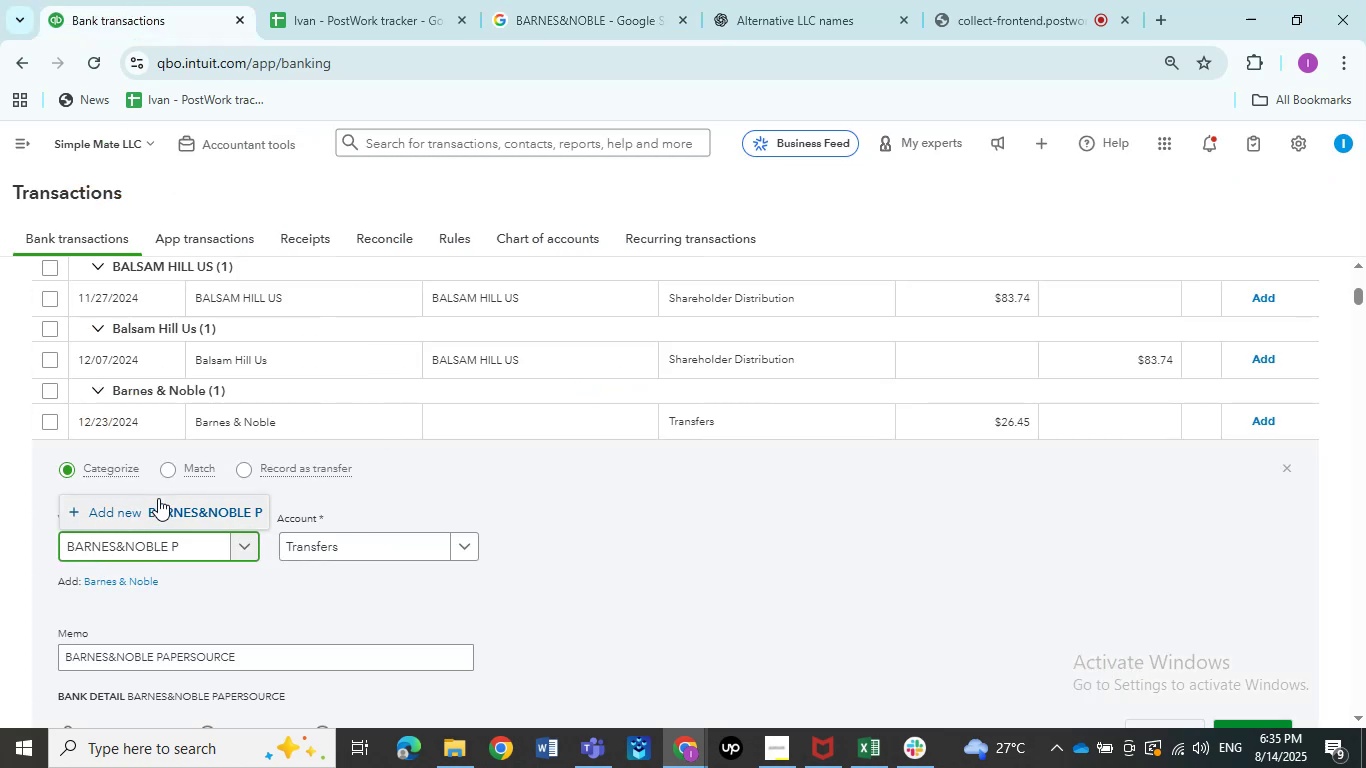 
left_click([158, 498])
 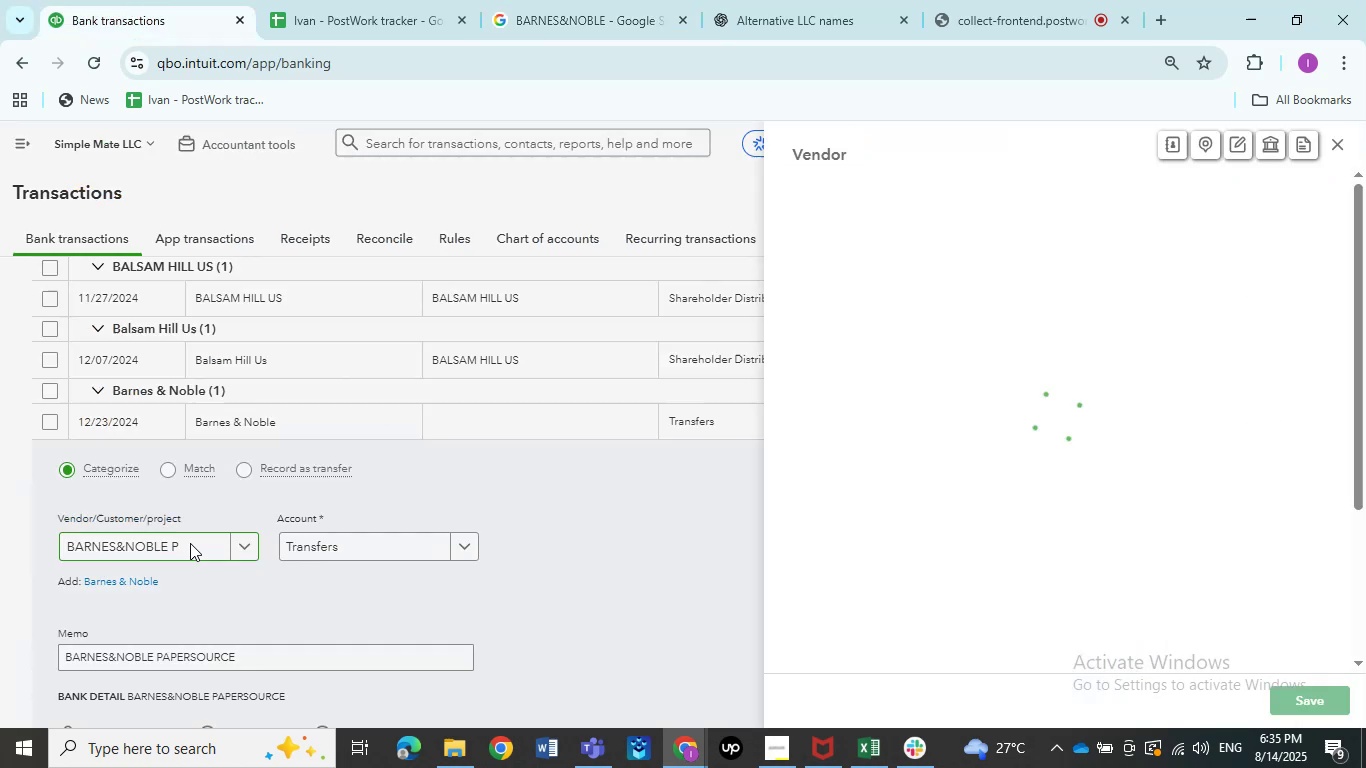 
left_click([190, 543])
 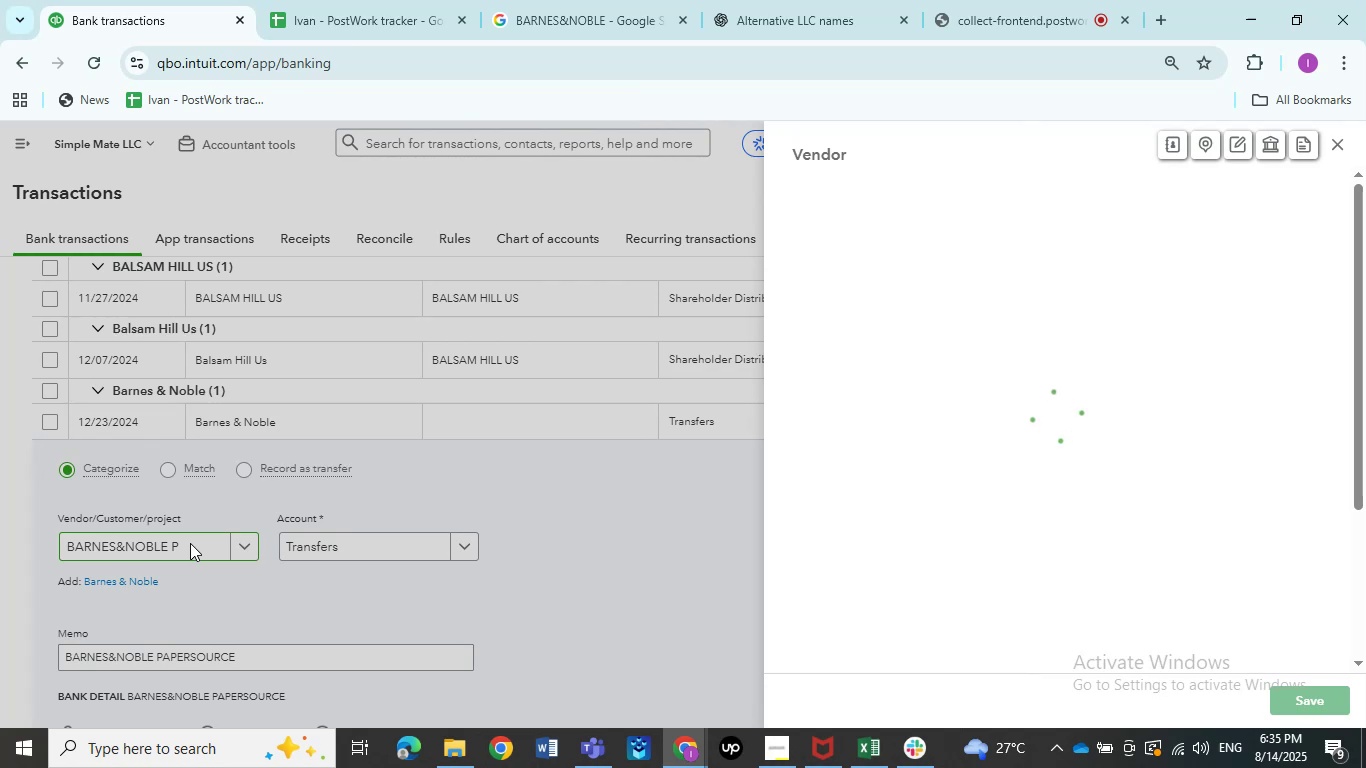 
key(Escape)
 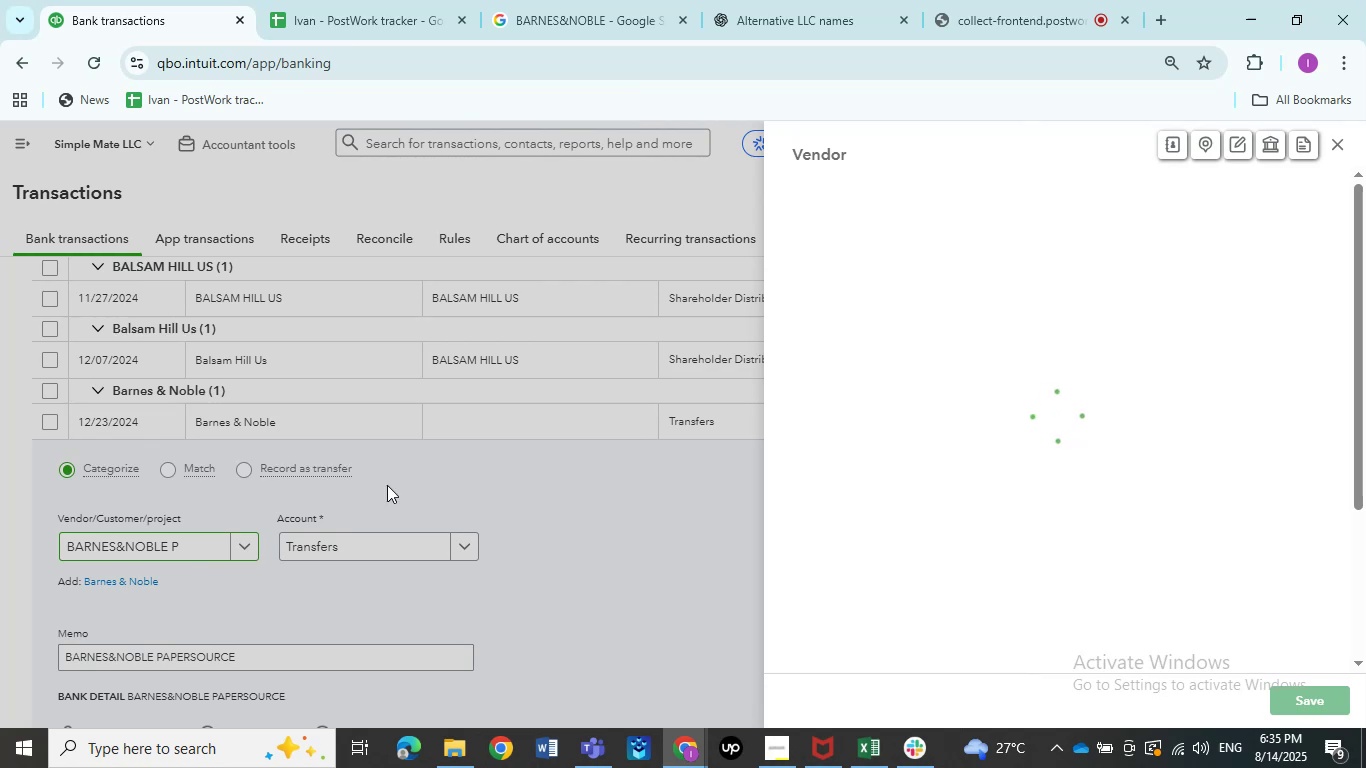 
mouse_move([1330, 160])
 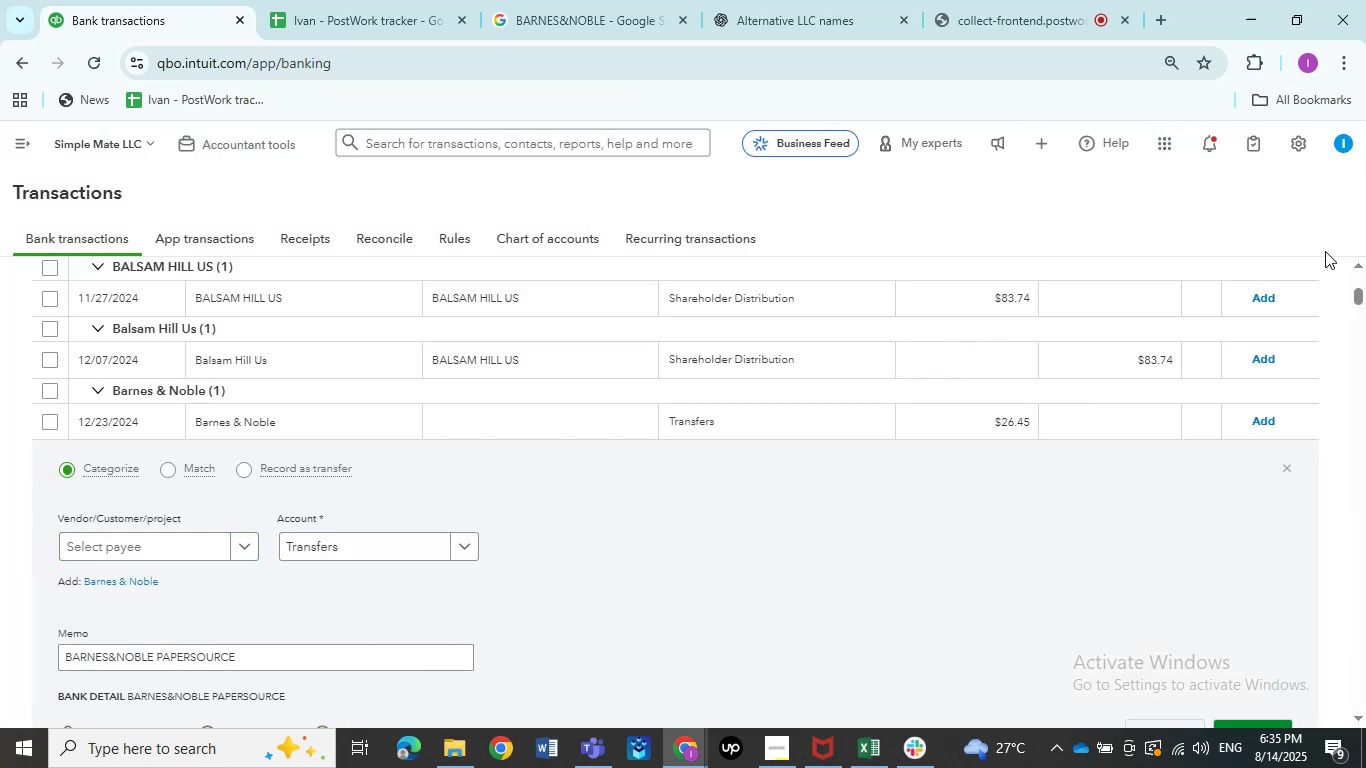 
mouse_move([265, 384])
 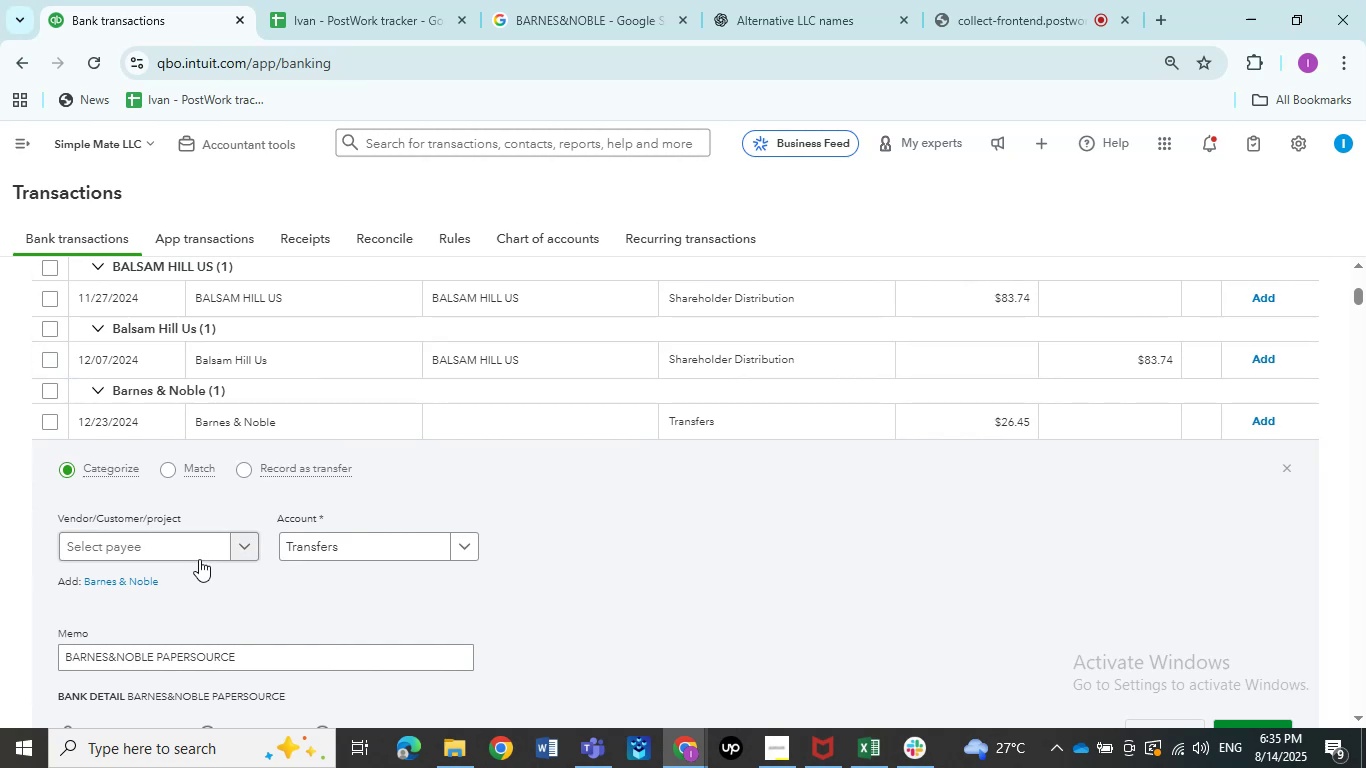 
left_click([197, 559])
 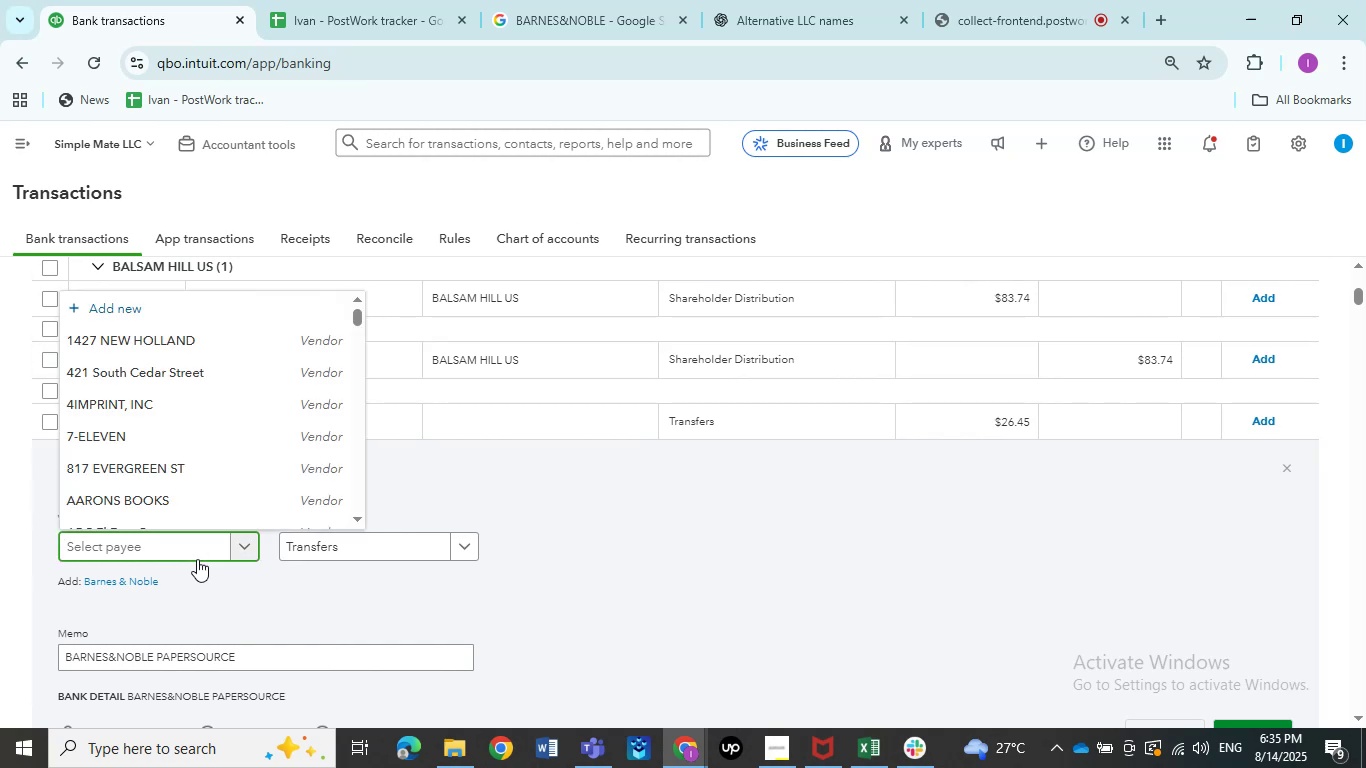 
key(Control+V)
 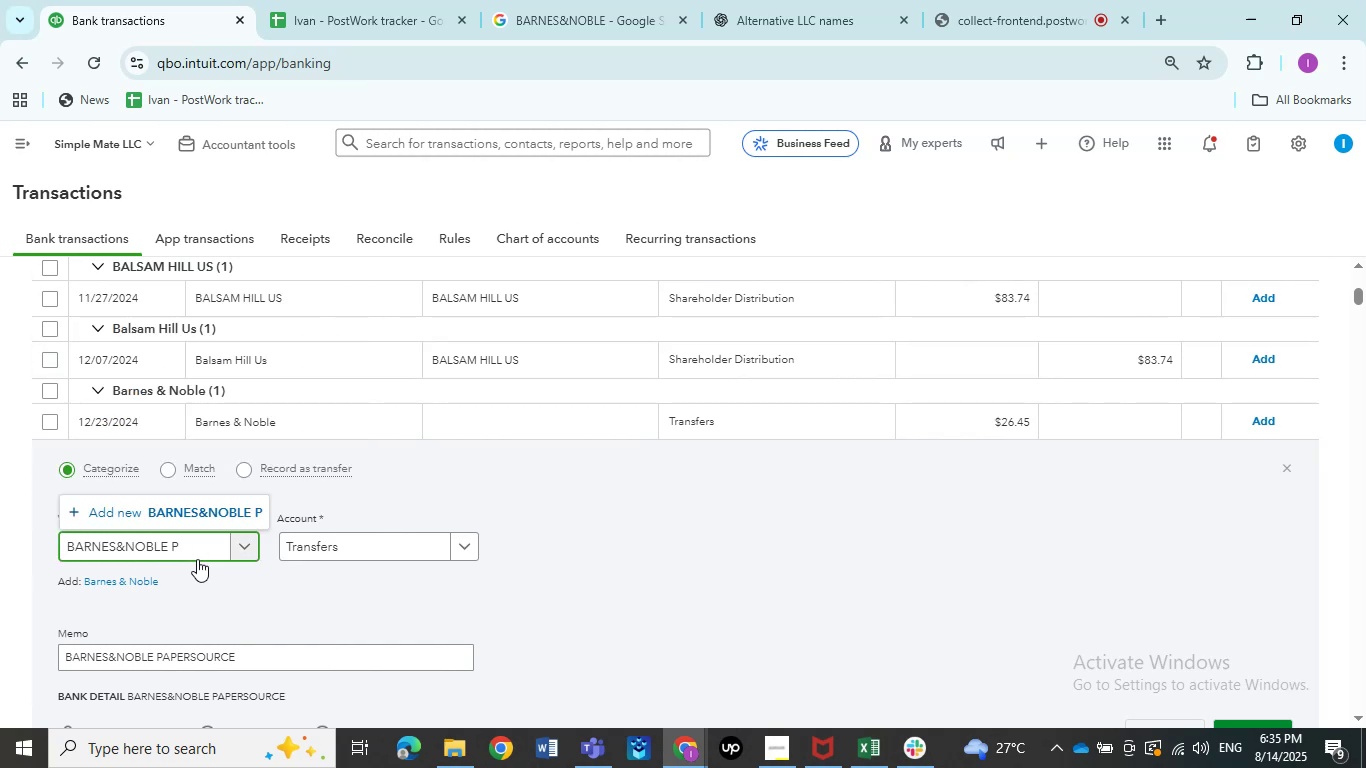 
key(Backspace)
 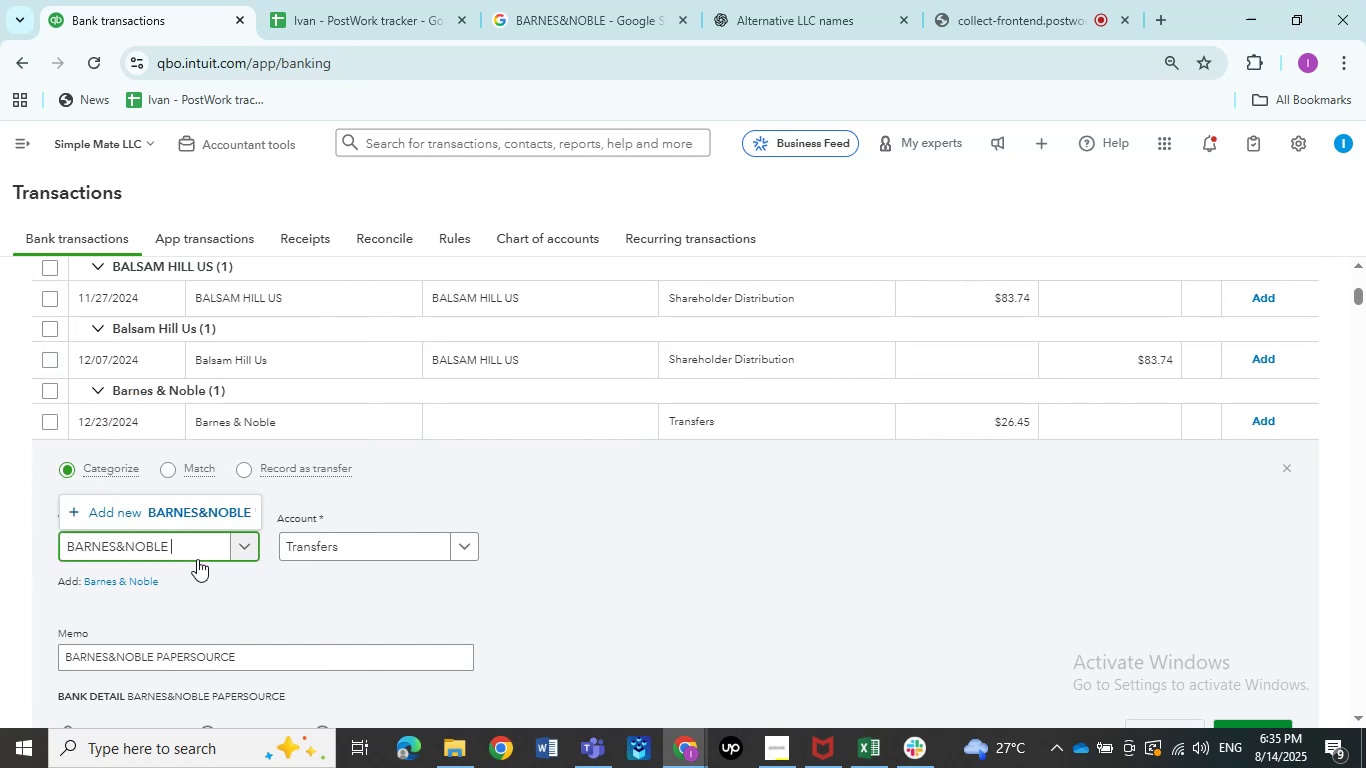 
key(Backspace)
 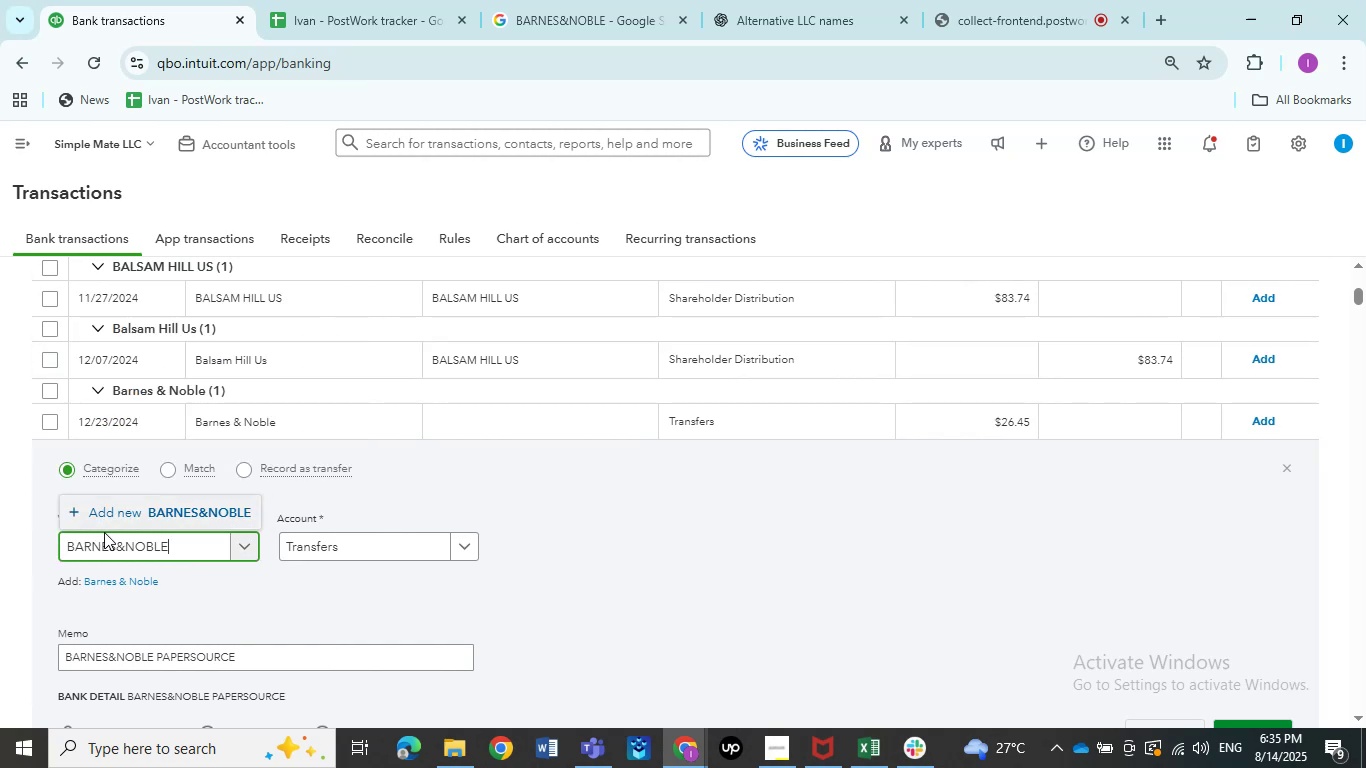 
left_click([128, 545])
 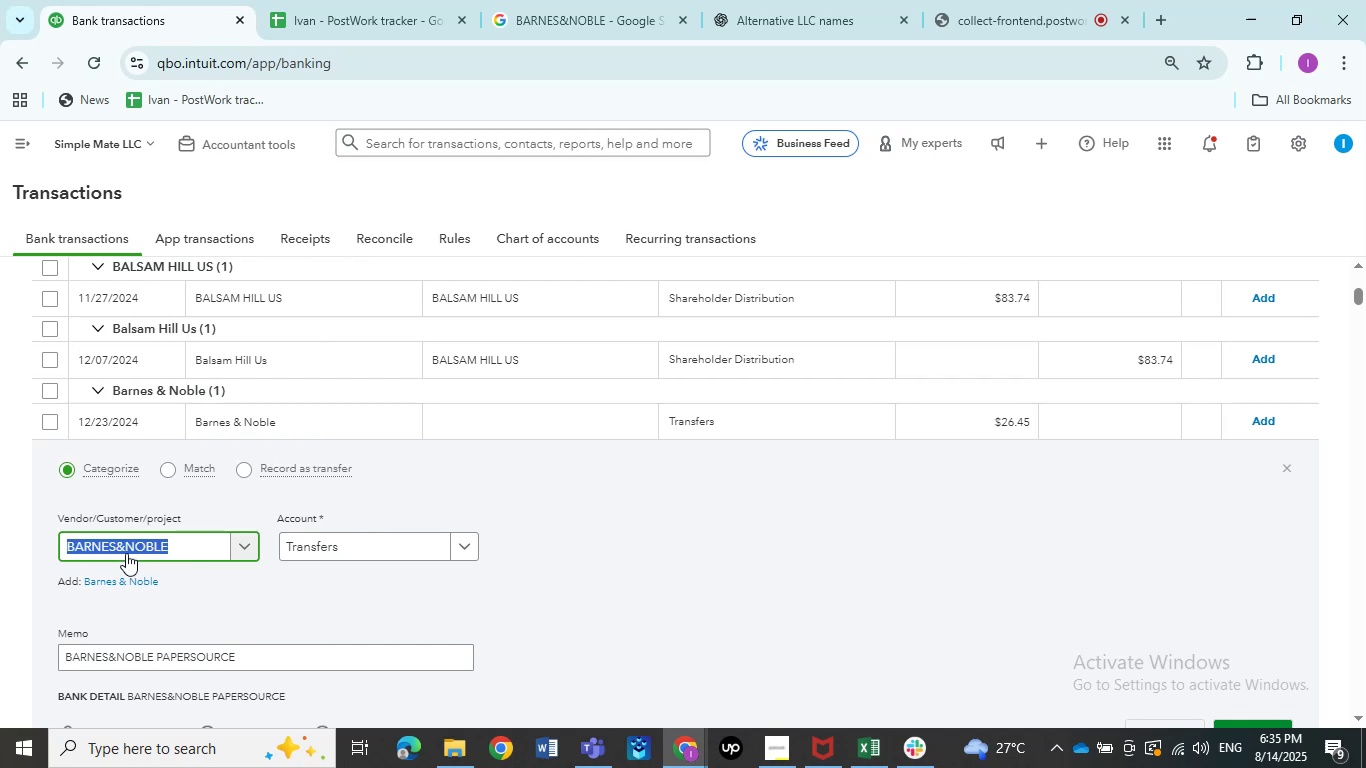 
left_click([126, 552])
 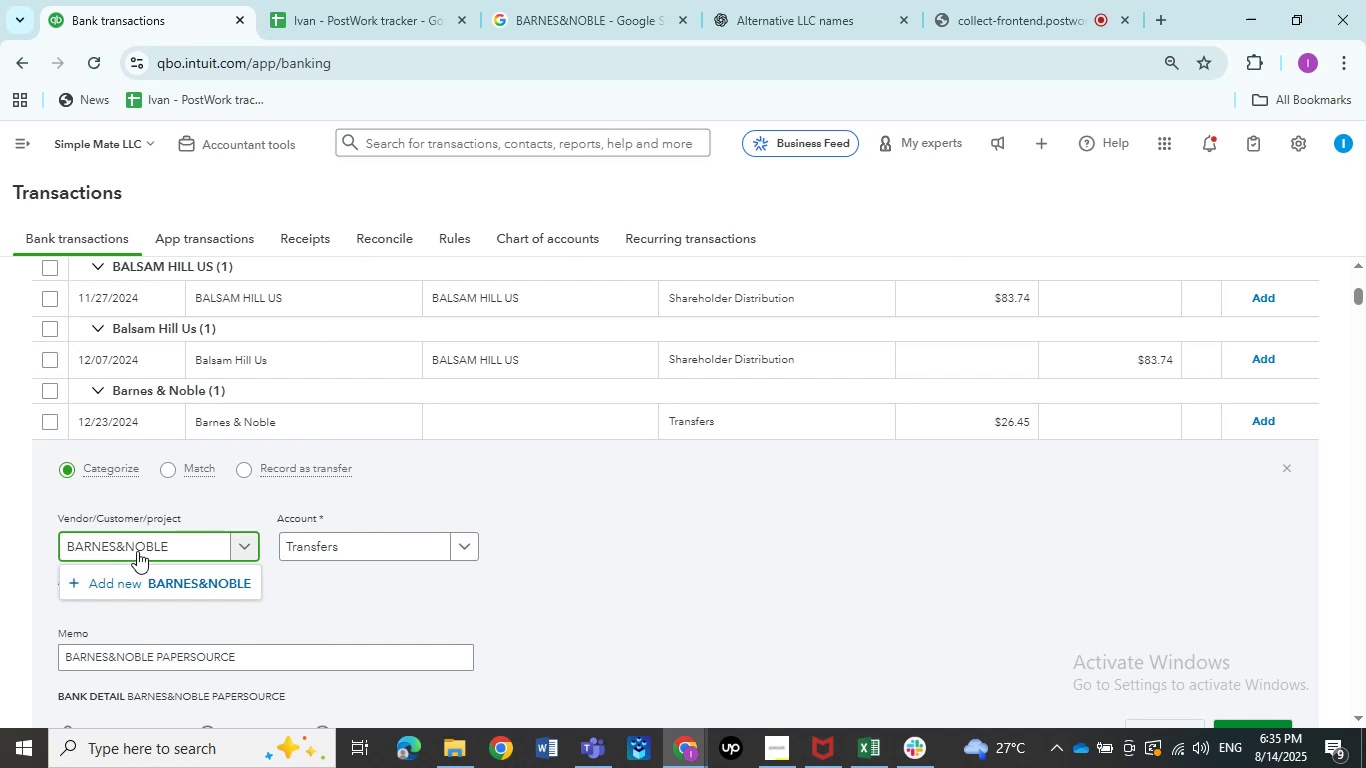 
key(Space)
 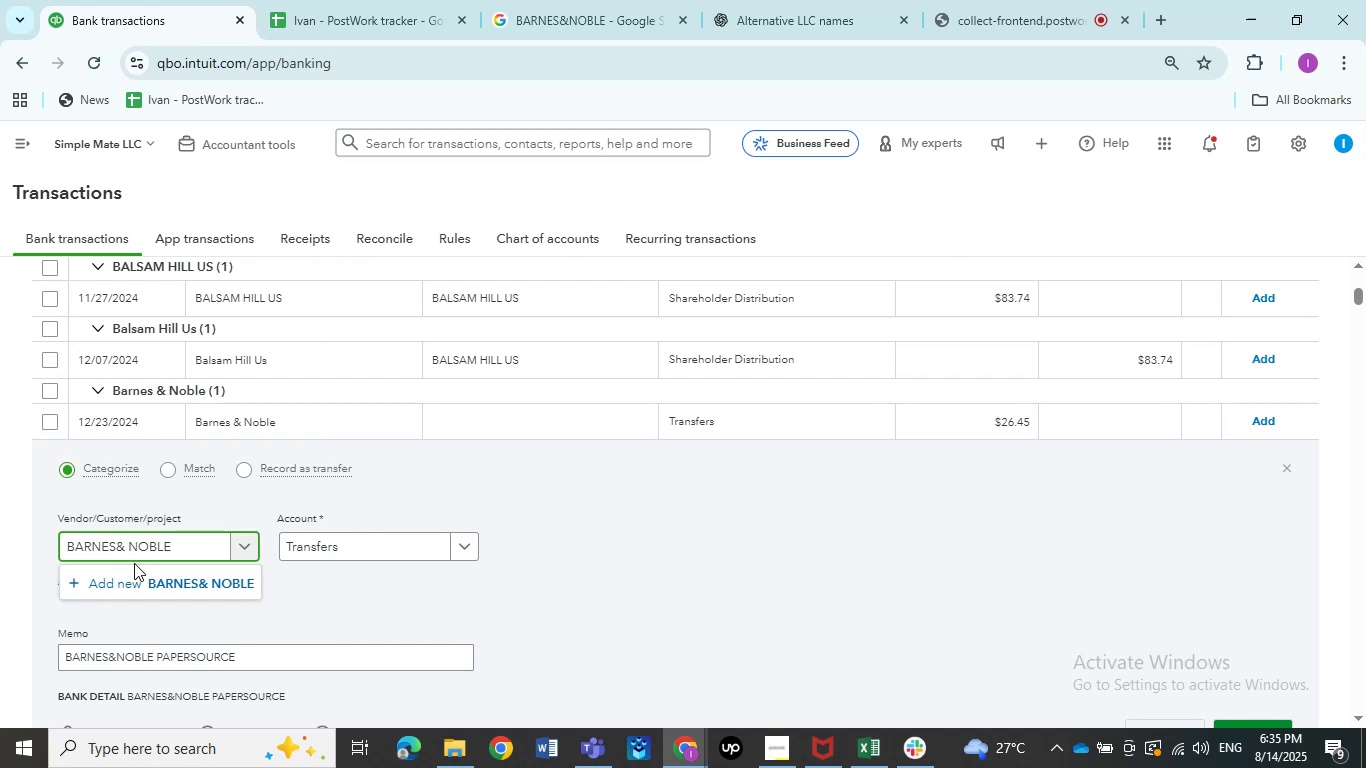 
key(Insert)
 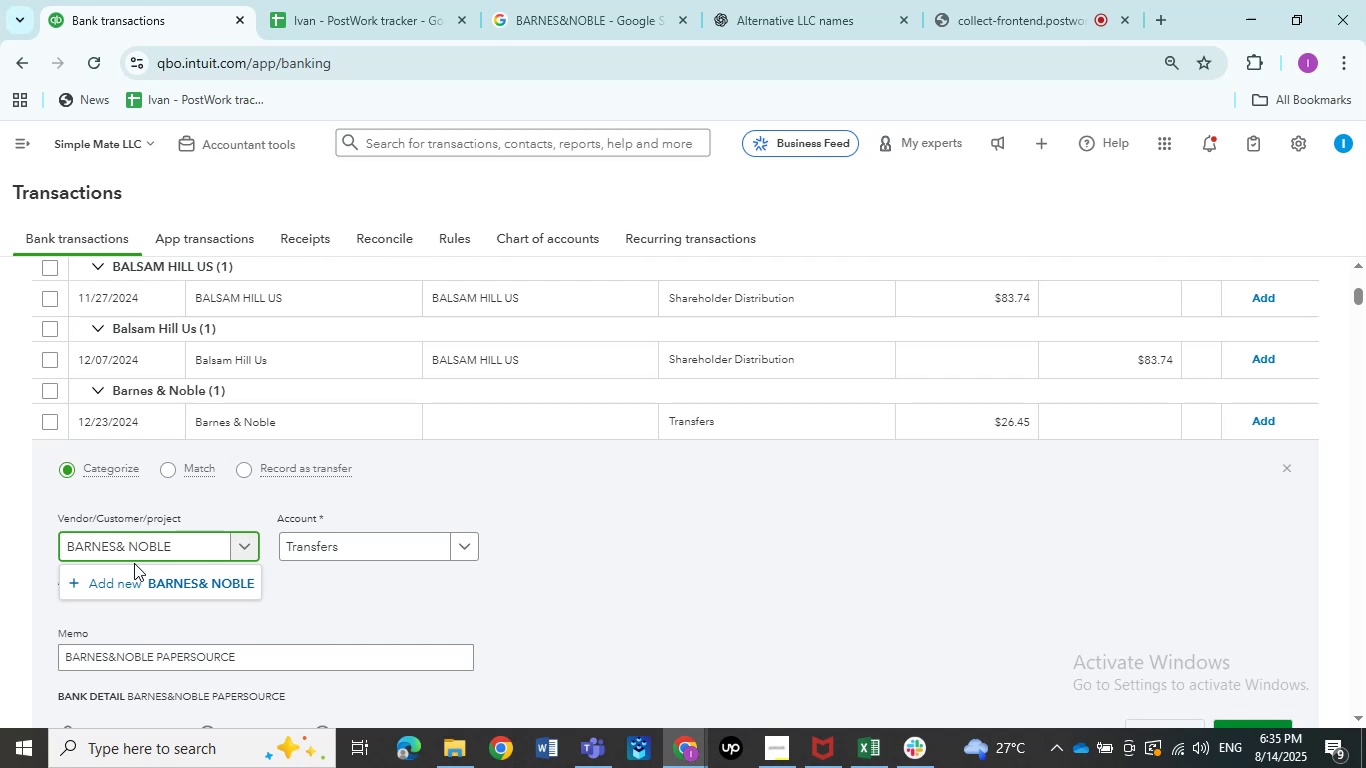 
key(Backspace)
 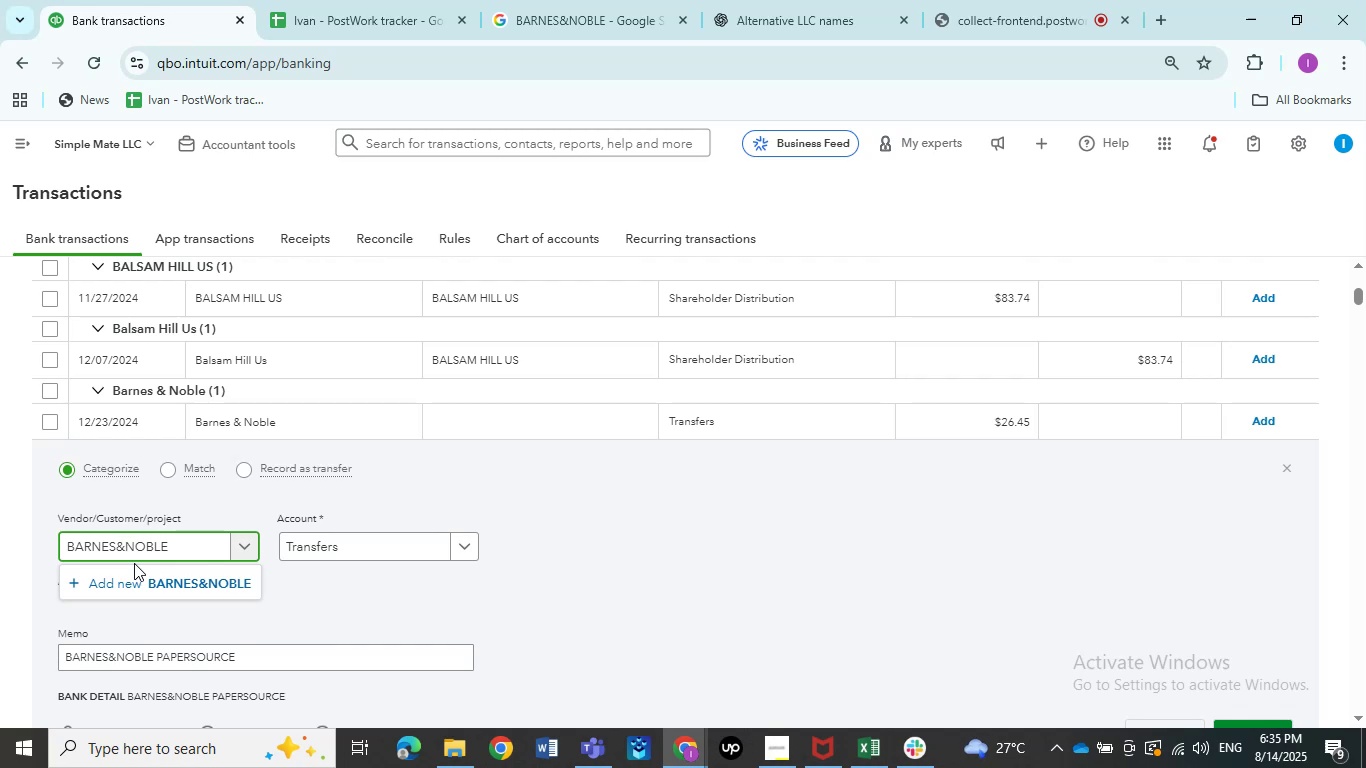 
left_click([141, 584])
 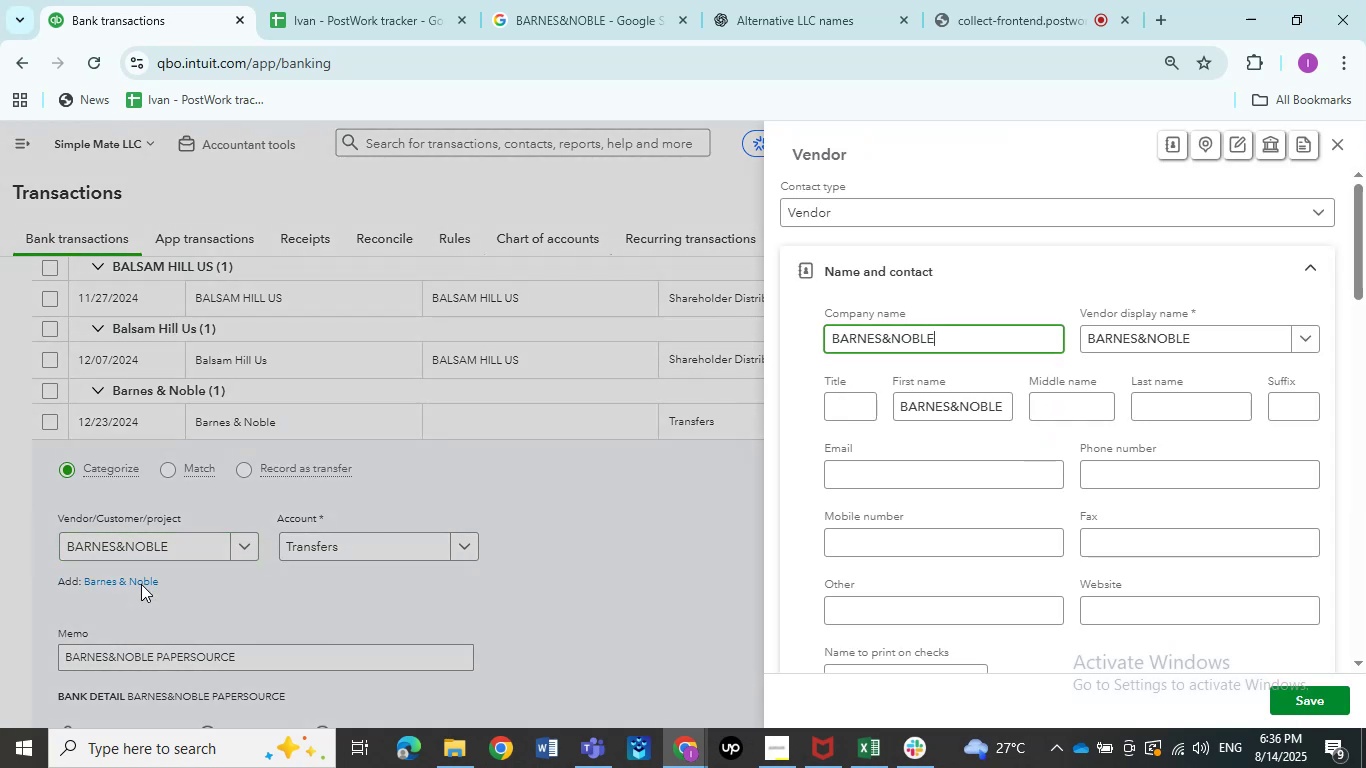 
wait(6.73)
 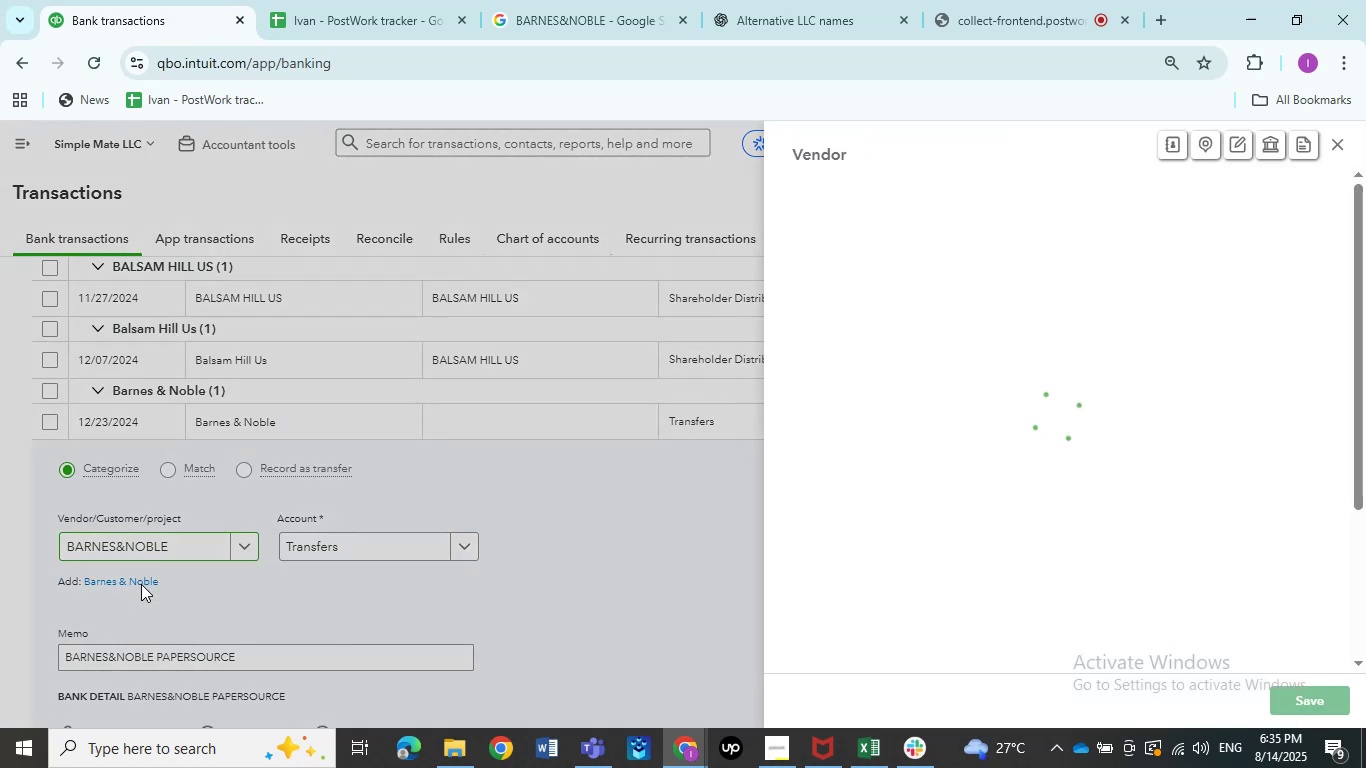 
left_click([1318, 696])
 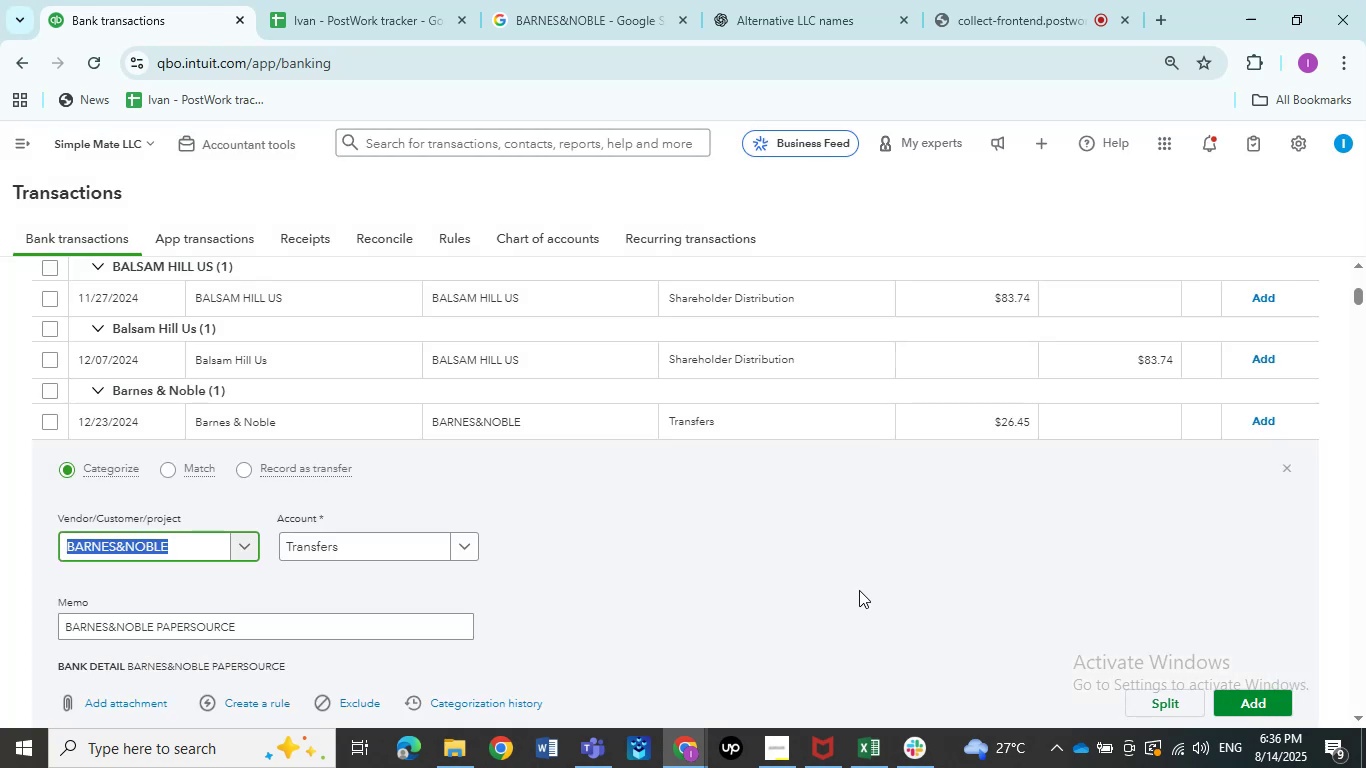 
left_click([345, 553])
 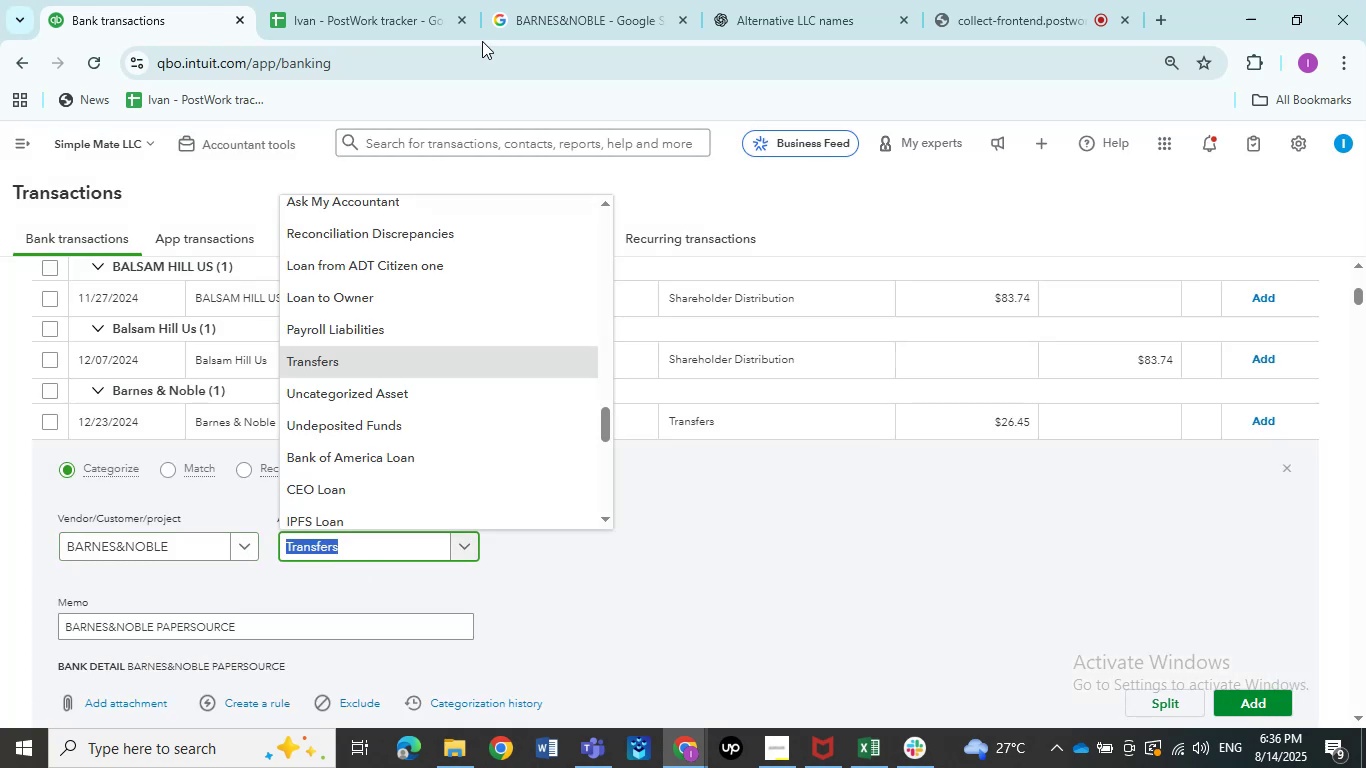 
left_click([565, 0])
 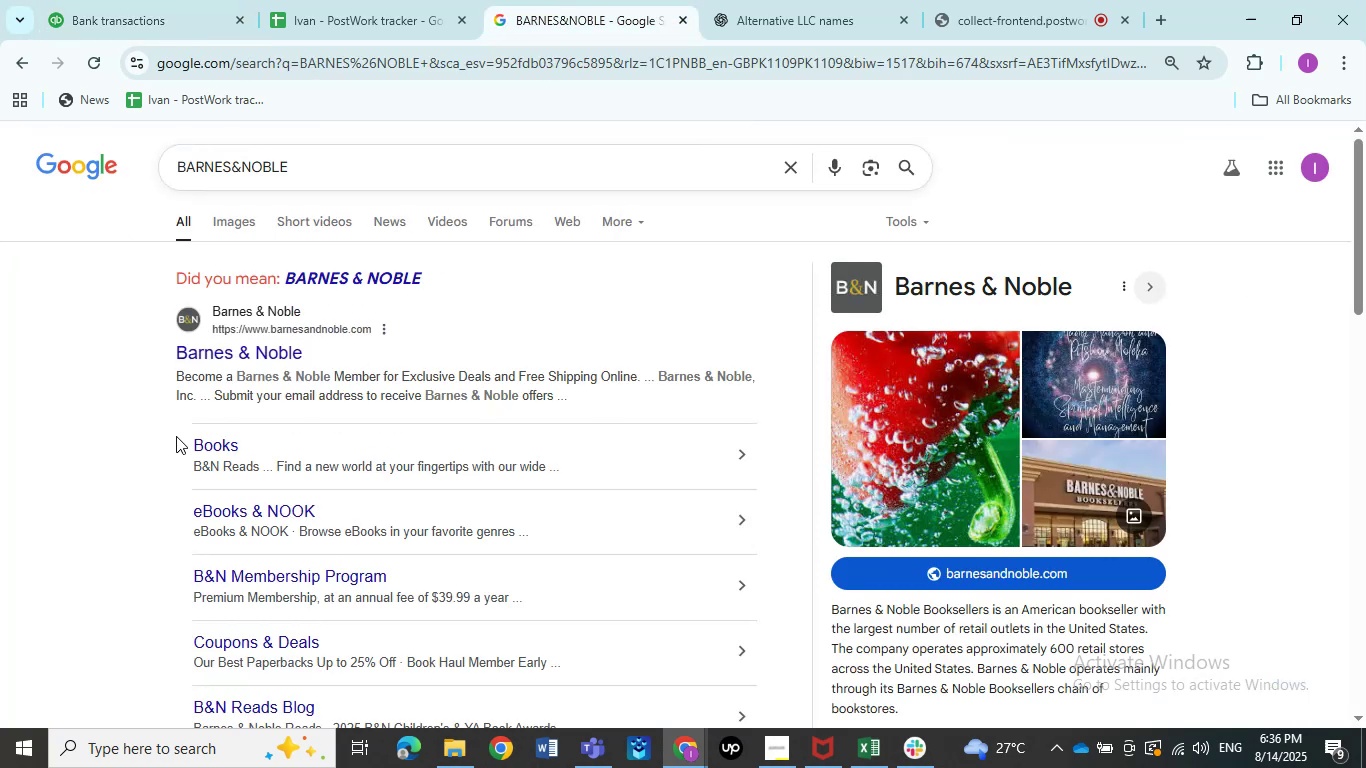 
left_click([142, 0])
 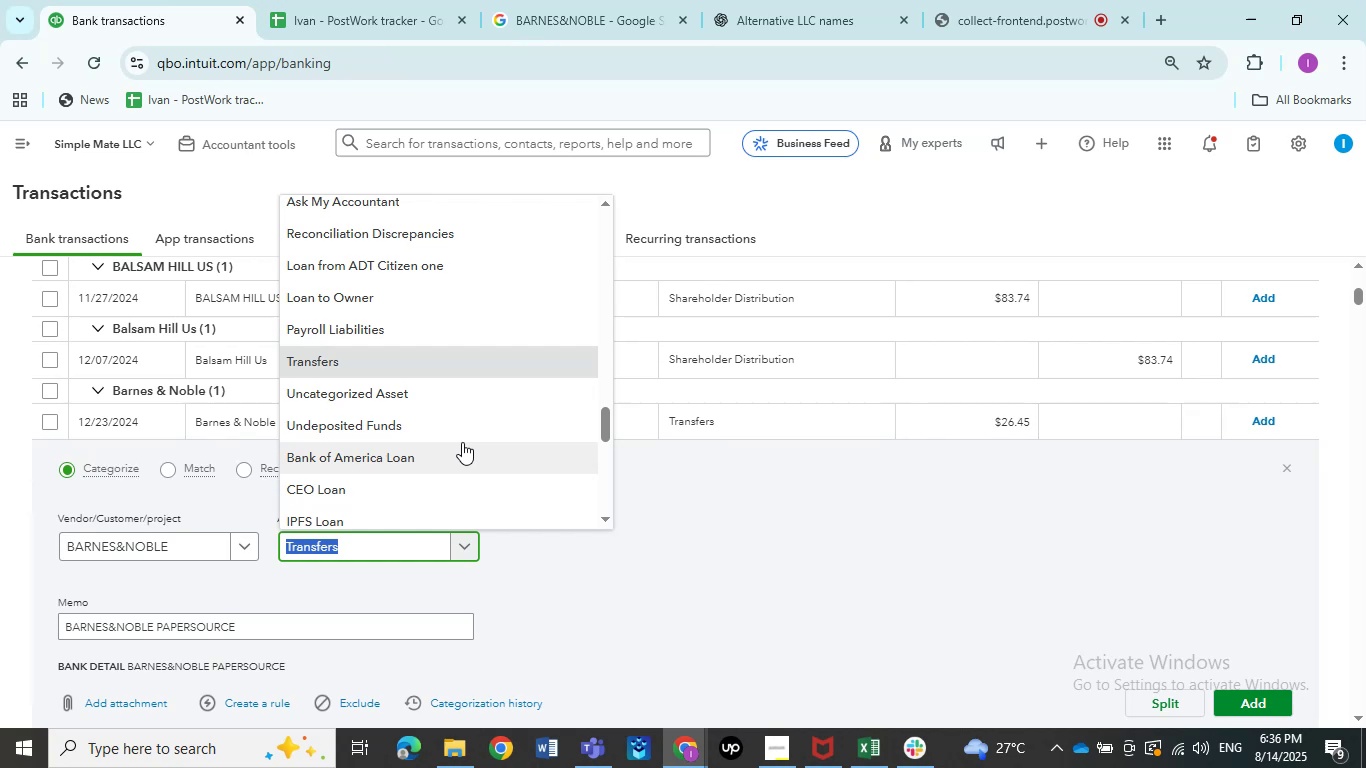 
type(share)
 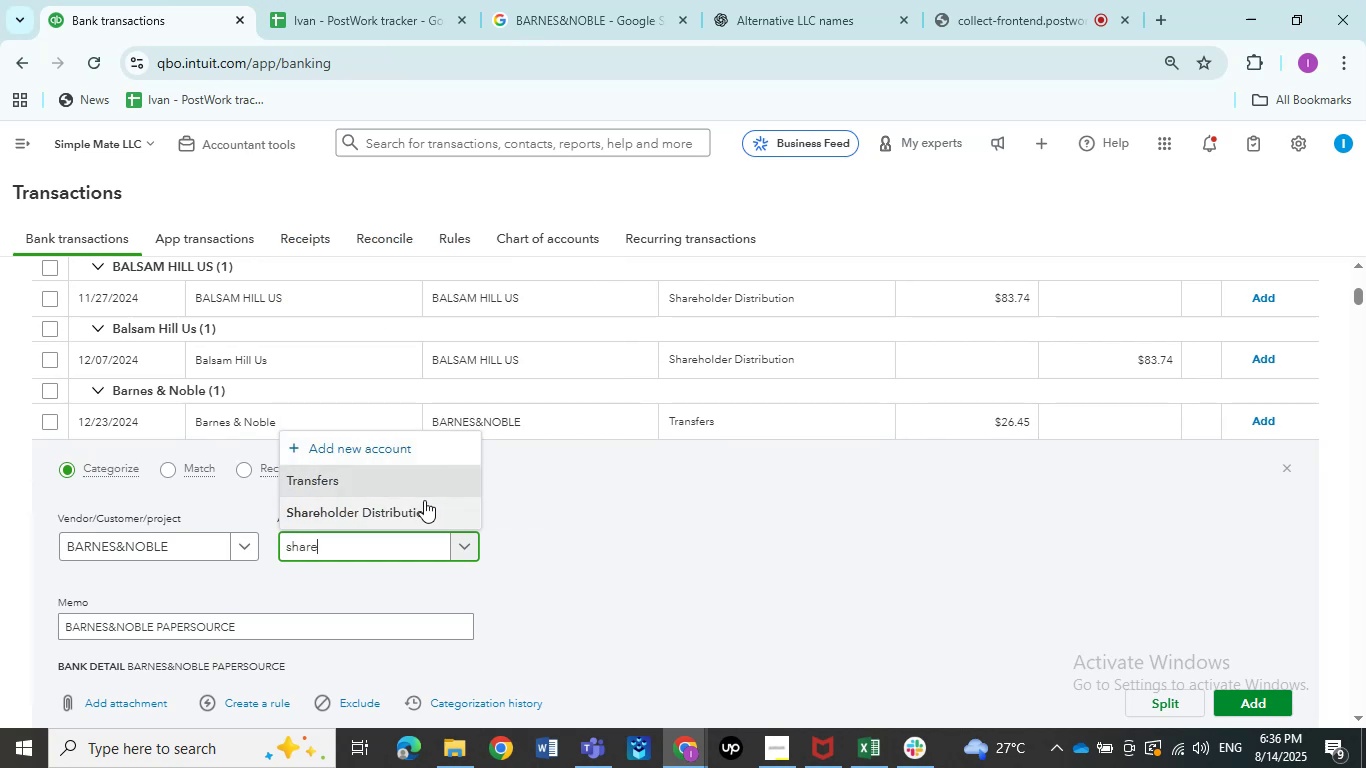 
left_click([424, 500])
 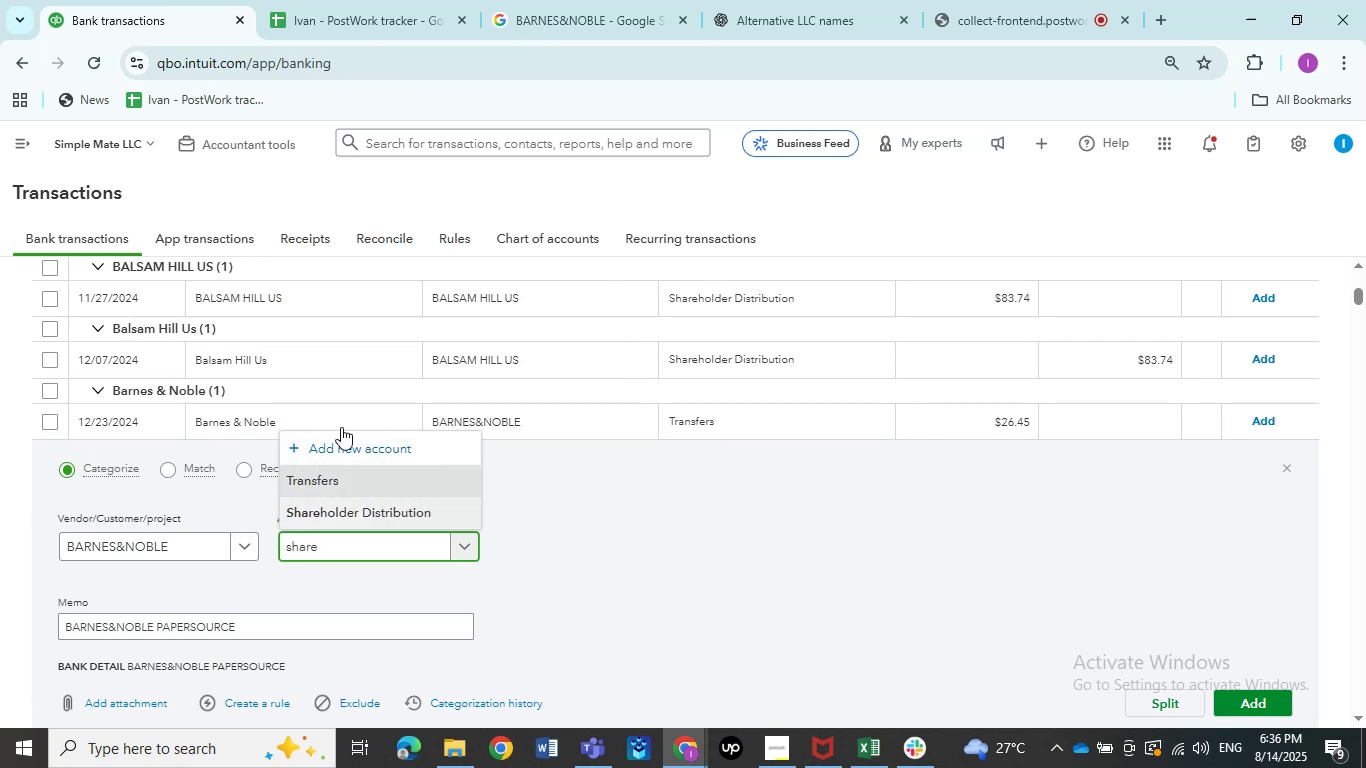 
left_click_drag(start_coordinate=[289, 433], to_coordinate=[289, 428])
 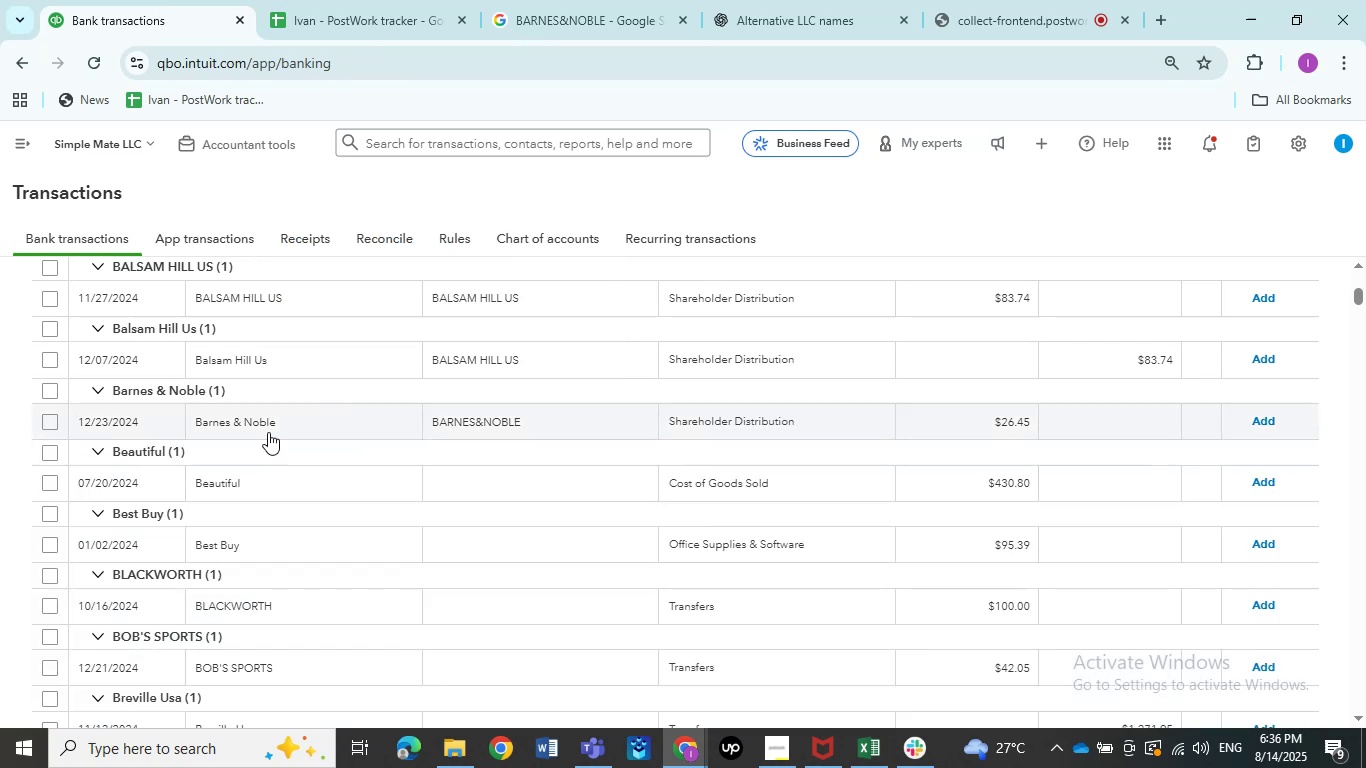 
left_click([255, 474])
 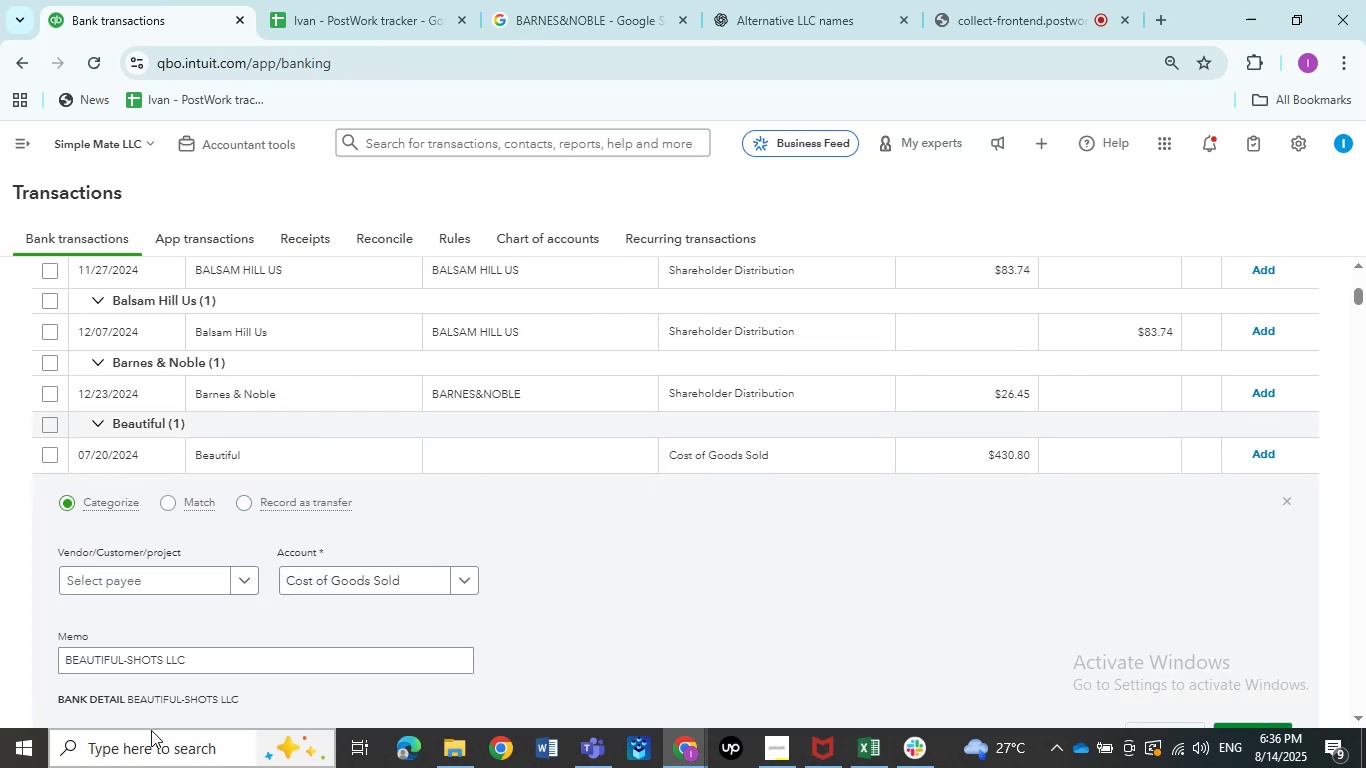 
left_click_drag(start_coordinate=[203, 664], to_coordinate=[24, 668])
 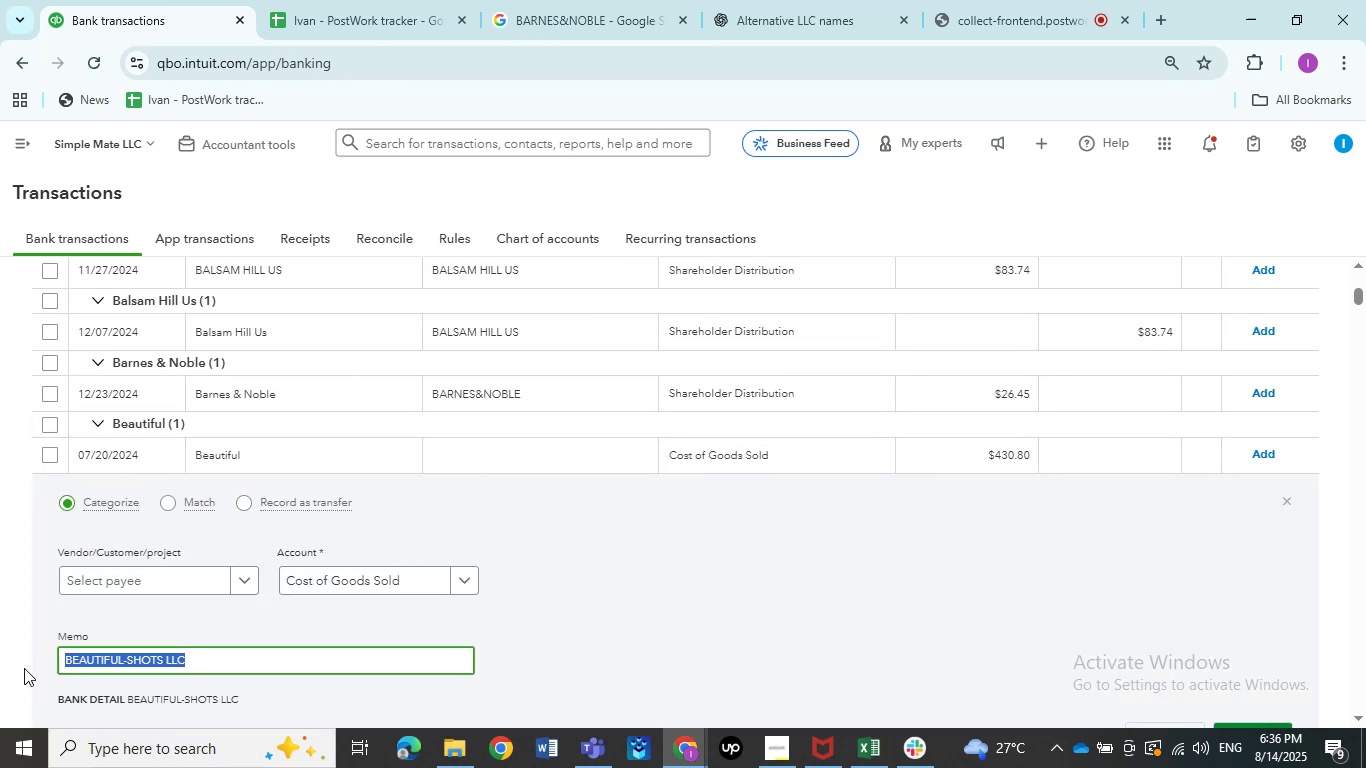 
key(Control+C)
 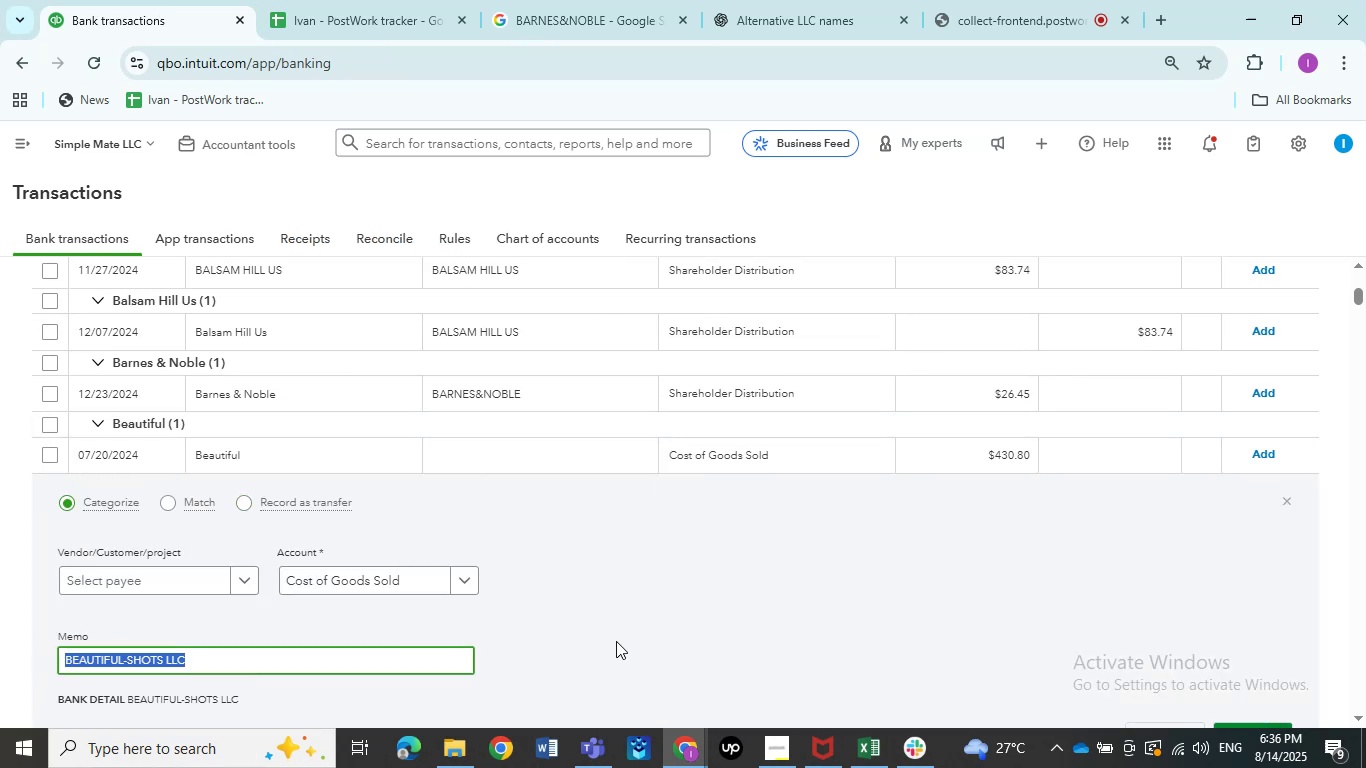 
left_click([676, 611])
 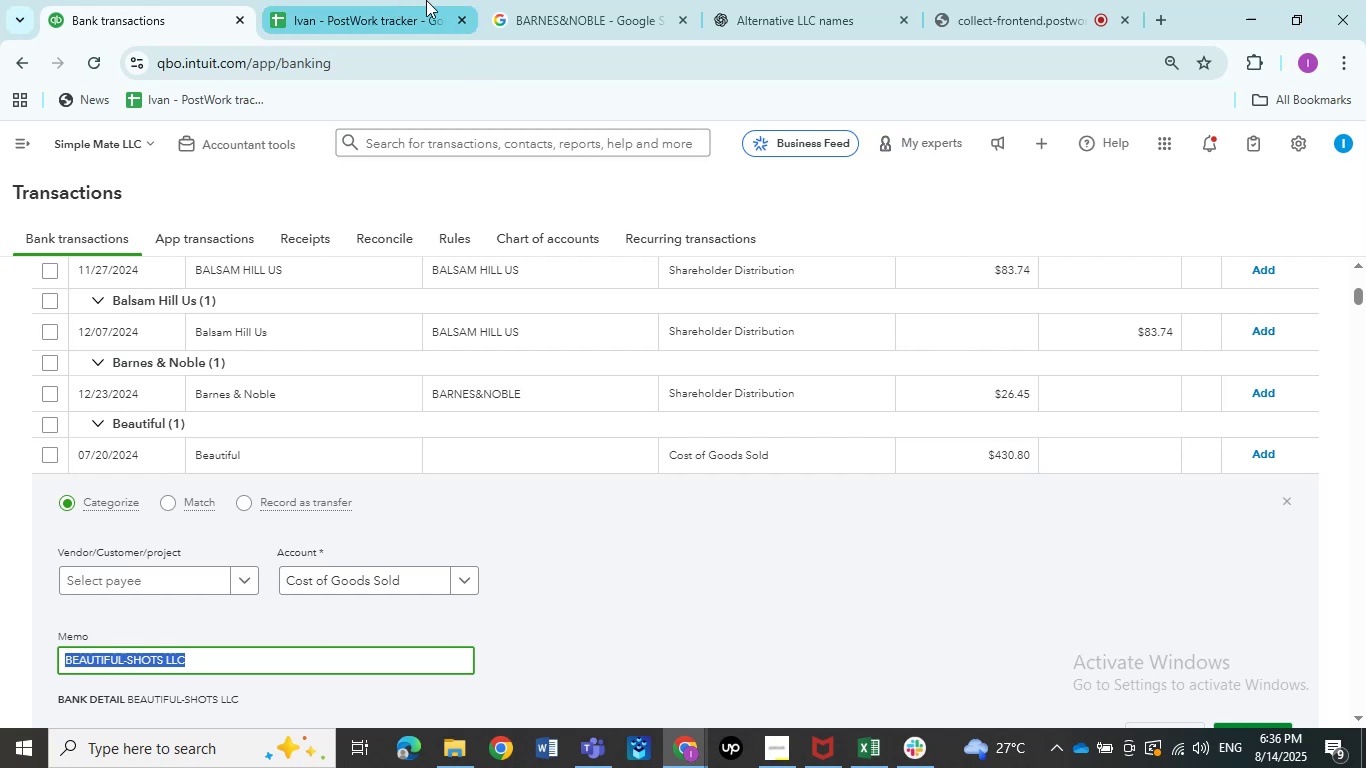 
left_click([656, 0])
 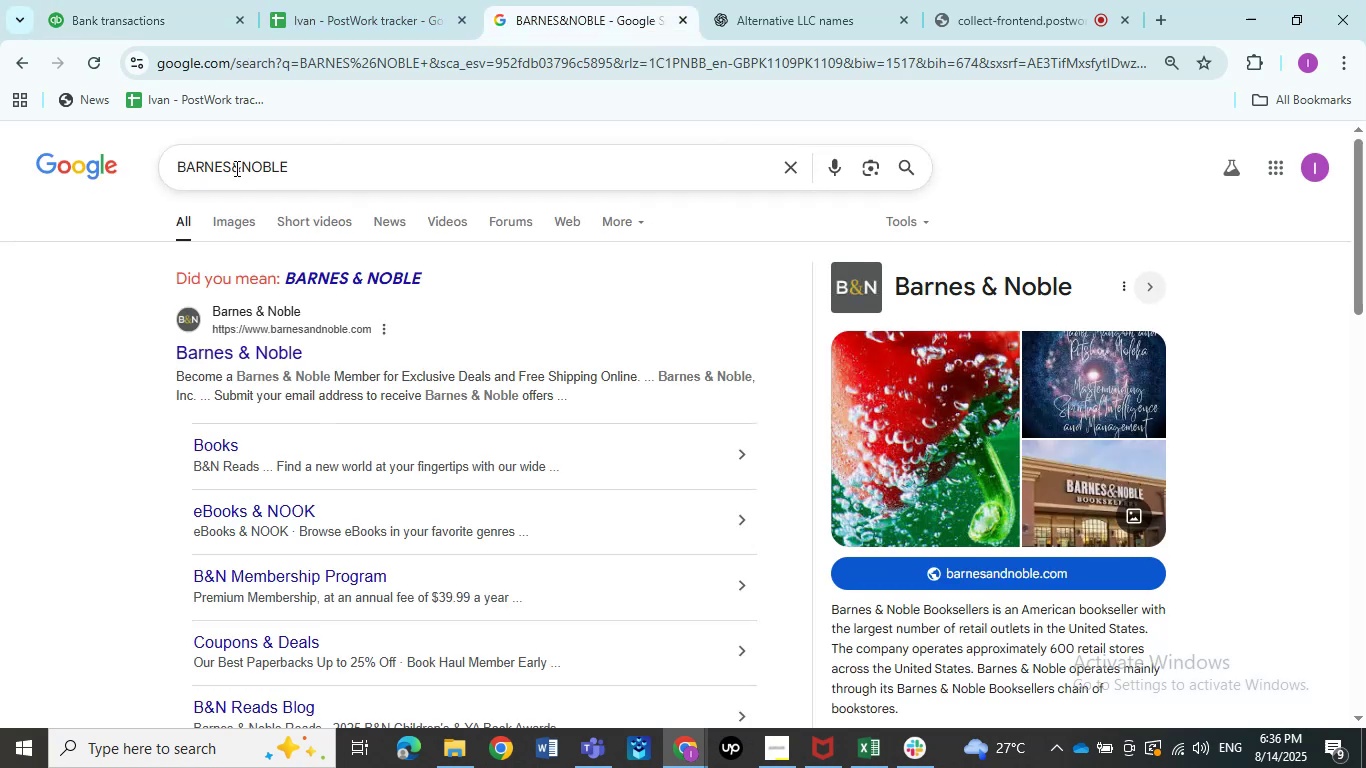 
left_click_drag(start_coordinate=[345, 154], to_coordinate=[16, 161])
 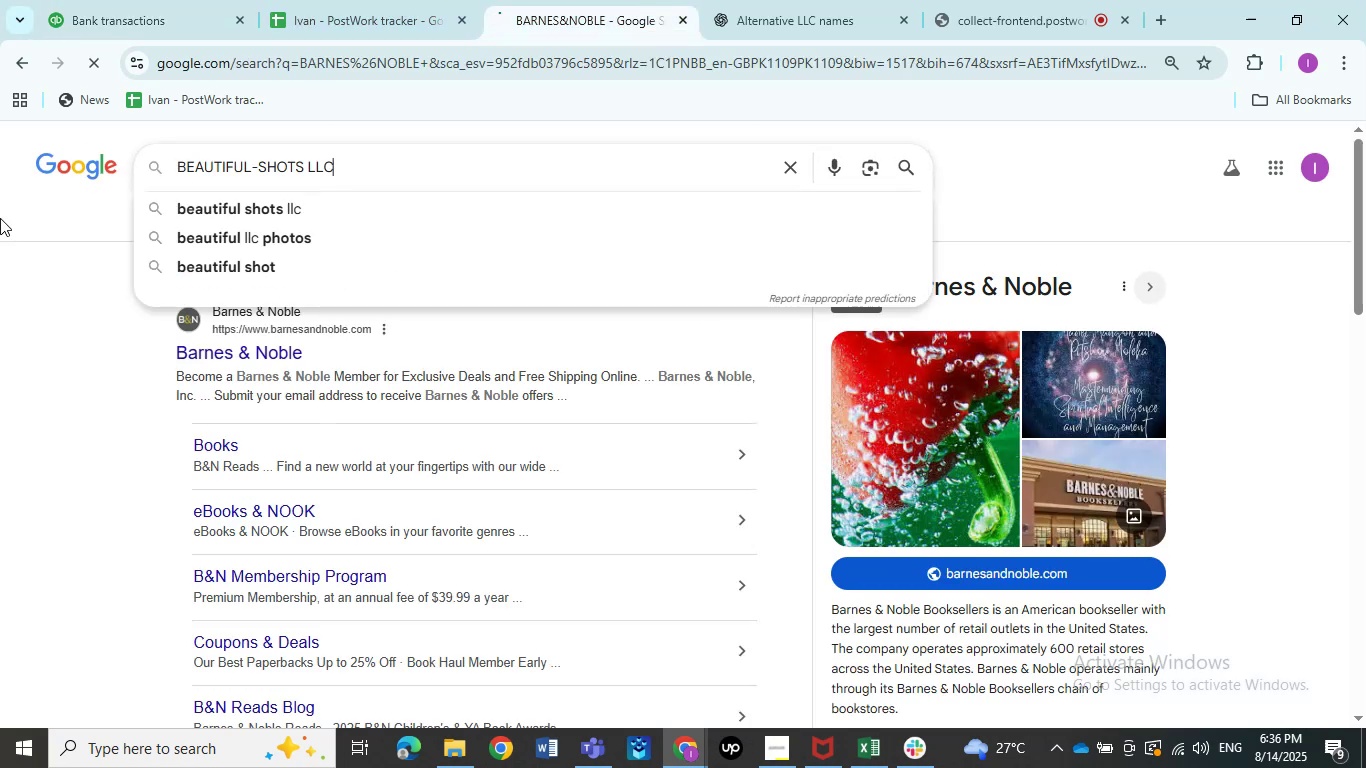 
key(Control+ControlLeft)
 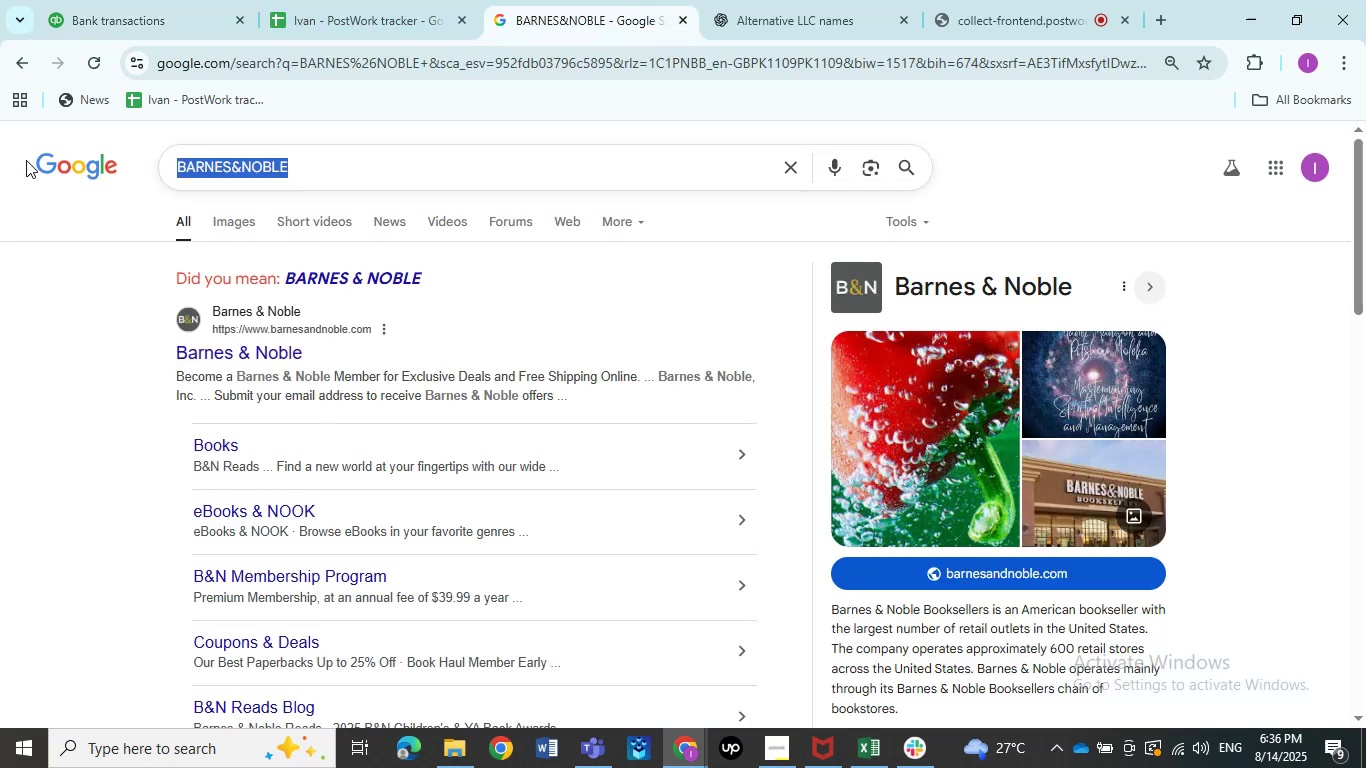 
key(Control+V)
 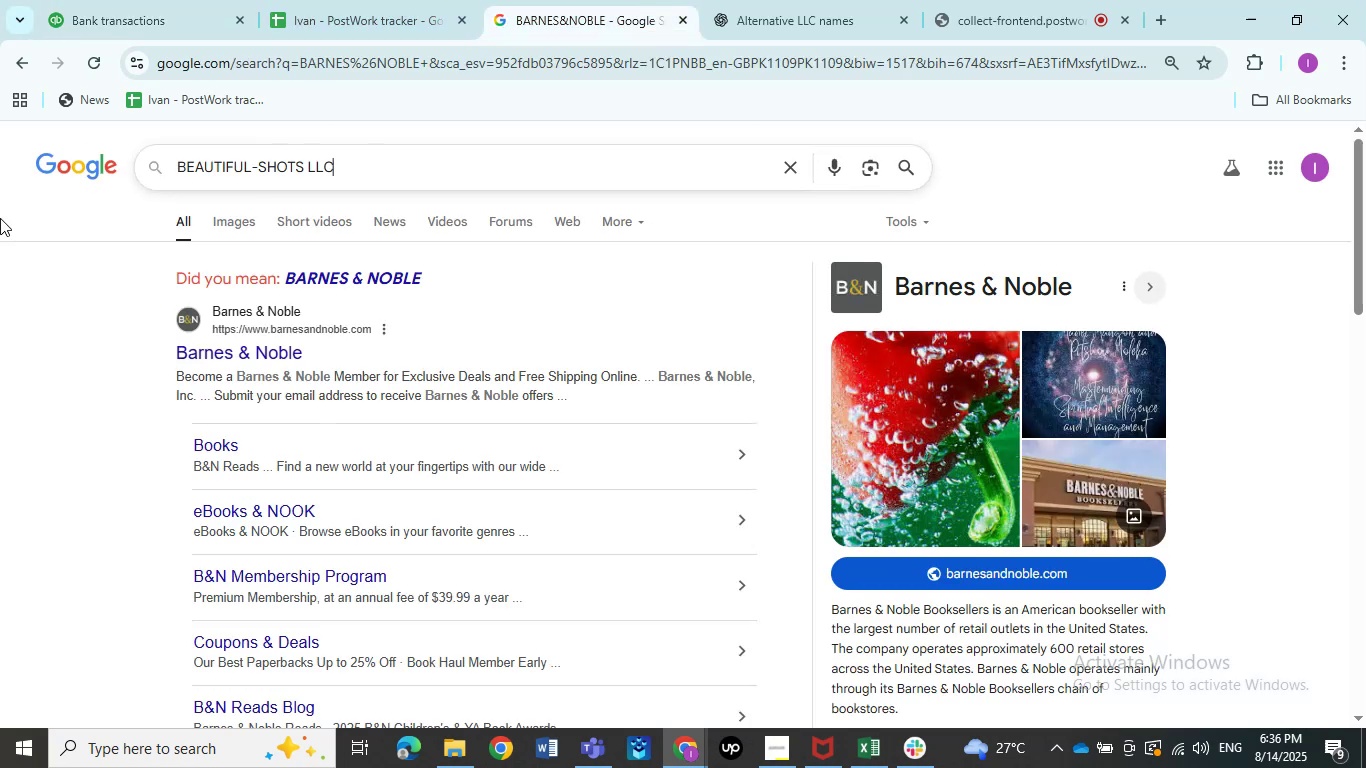 
key(NumpadEnter)
 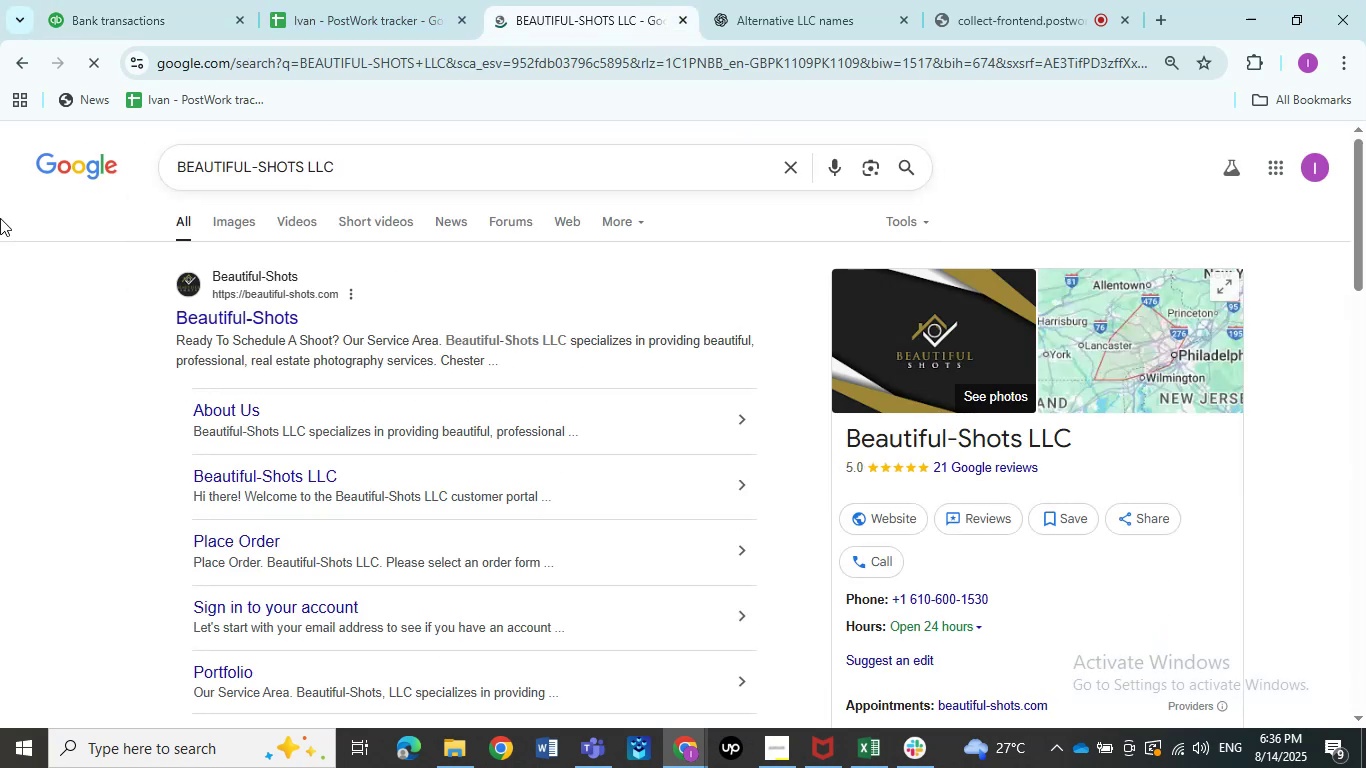 
wait(8.02)
 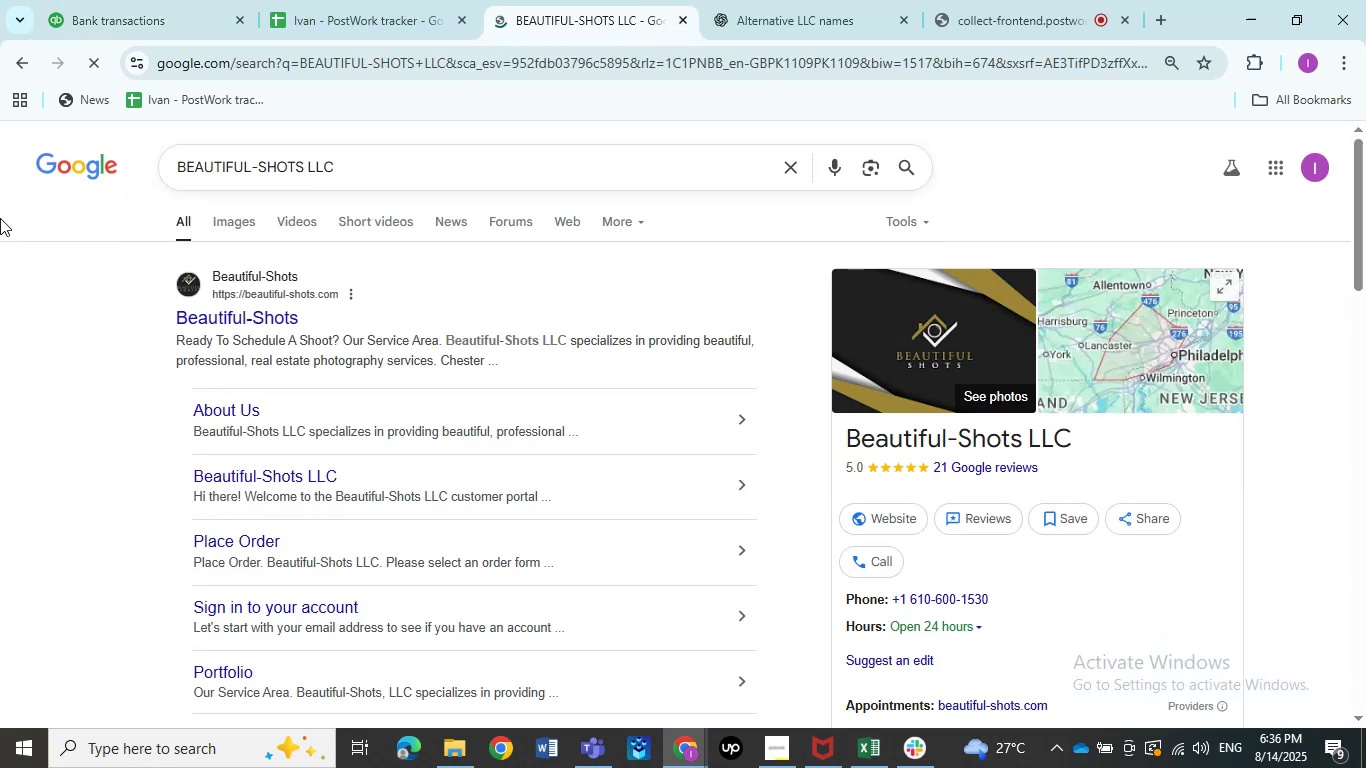 
left_click([120, 0])
 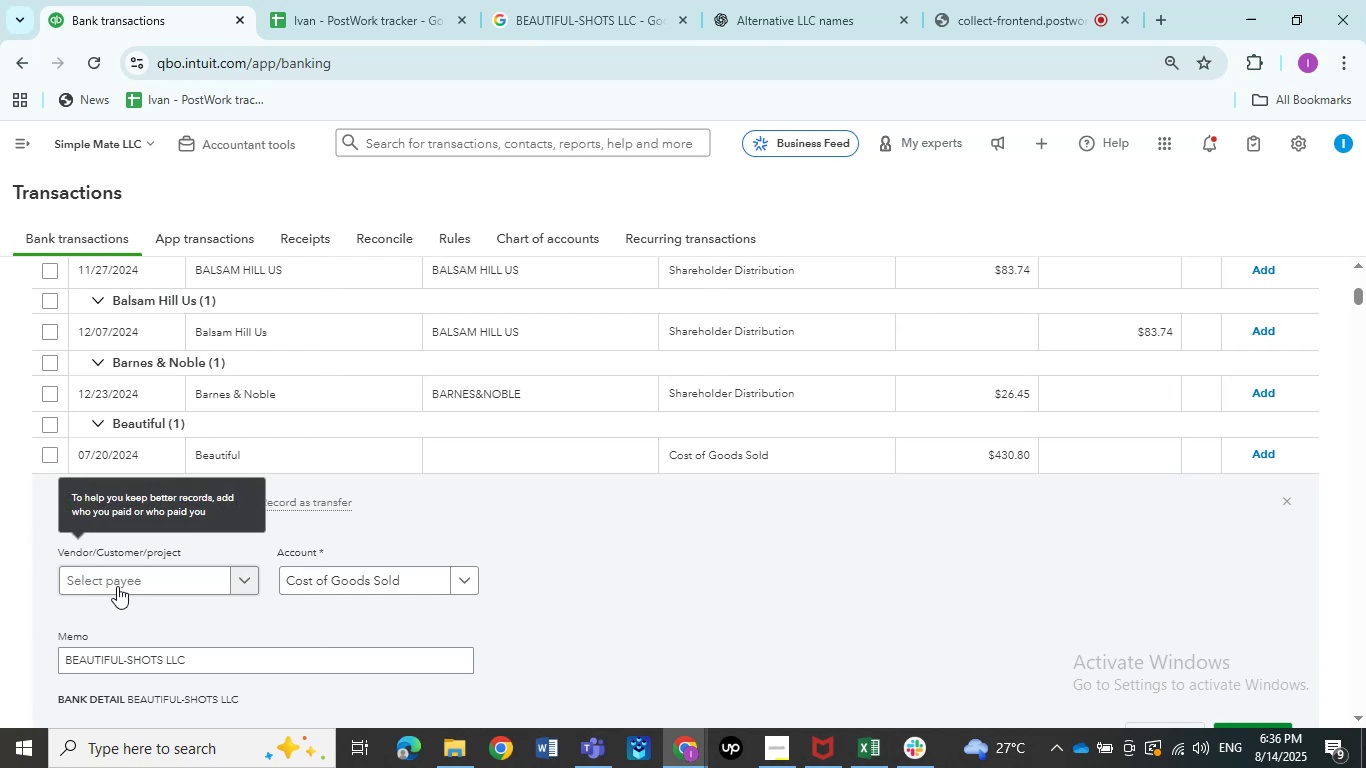 
left_click([118, 577])
 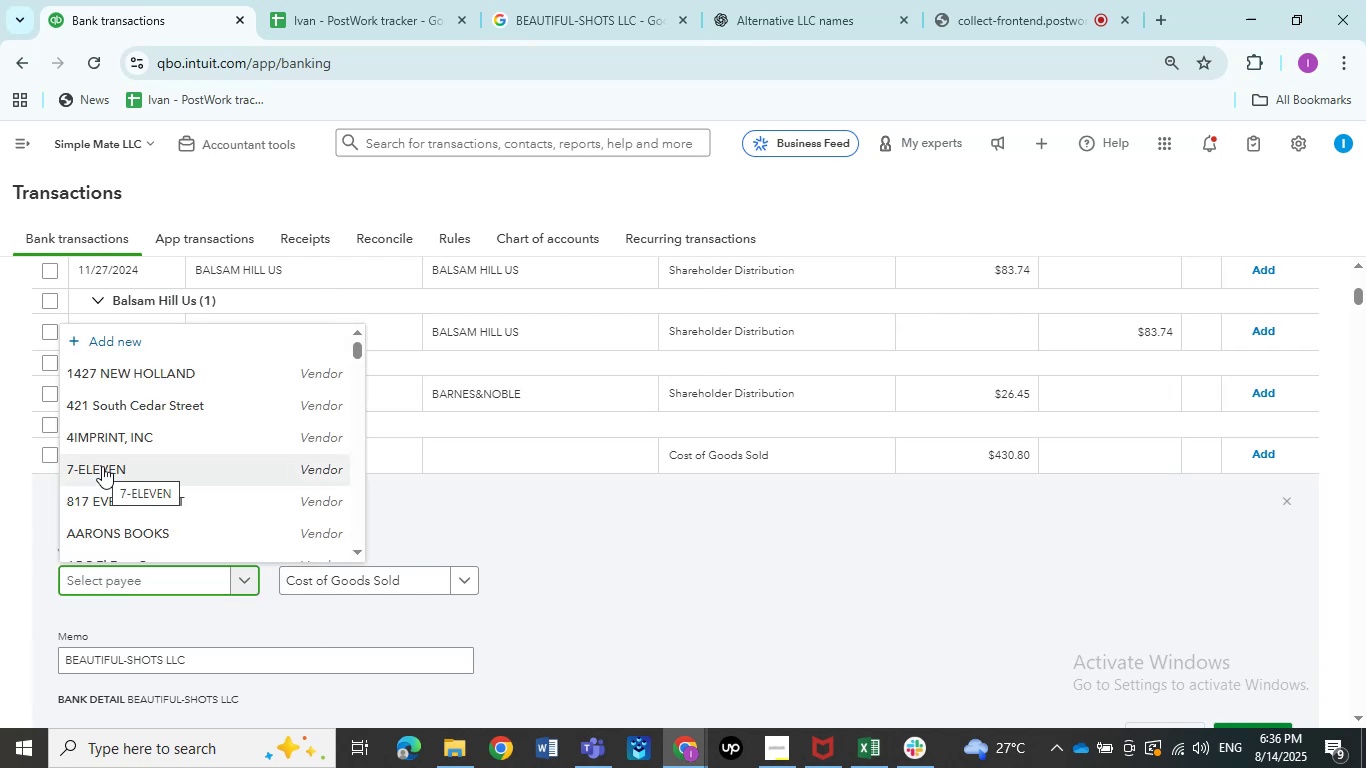 
key(Control+V)
 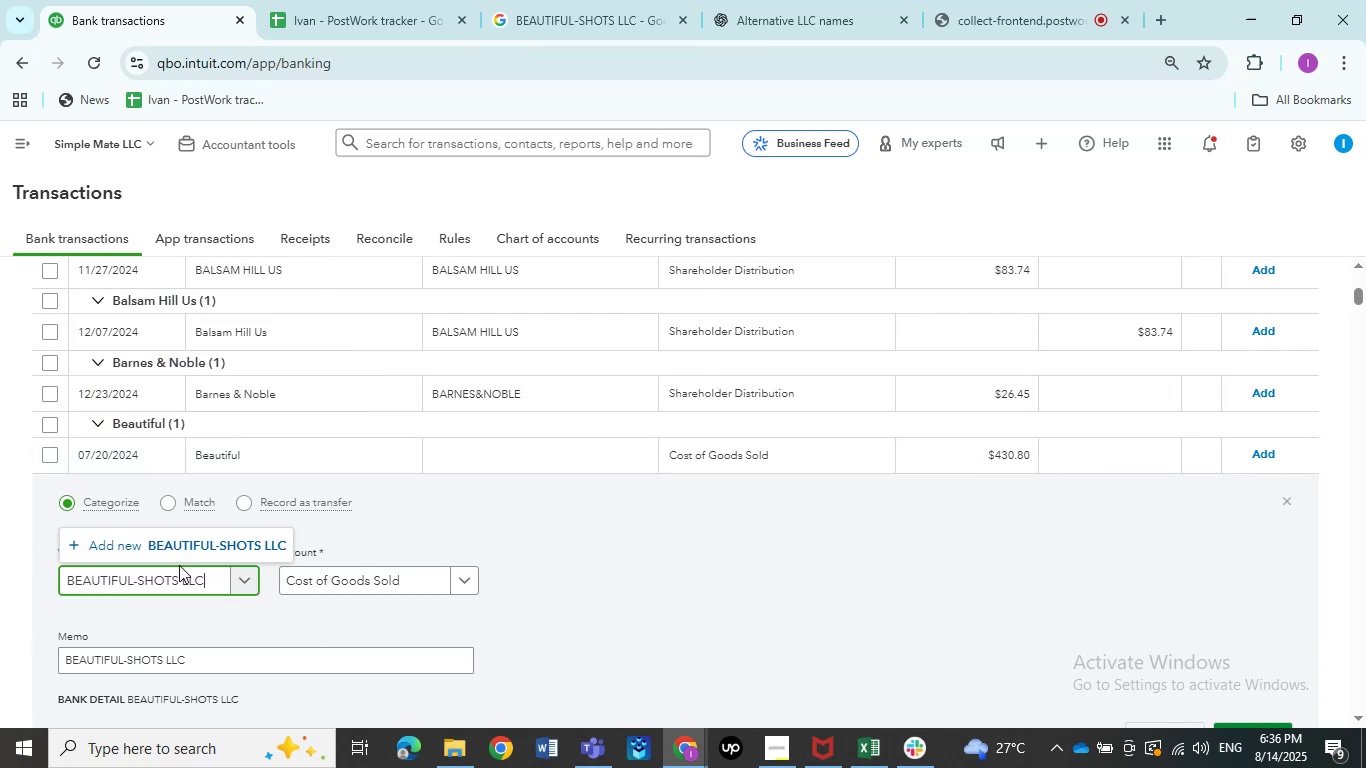 
left_click([193, 537])
 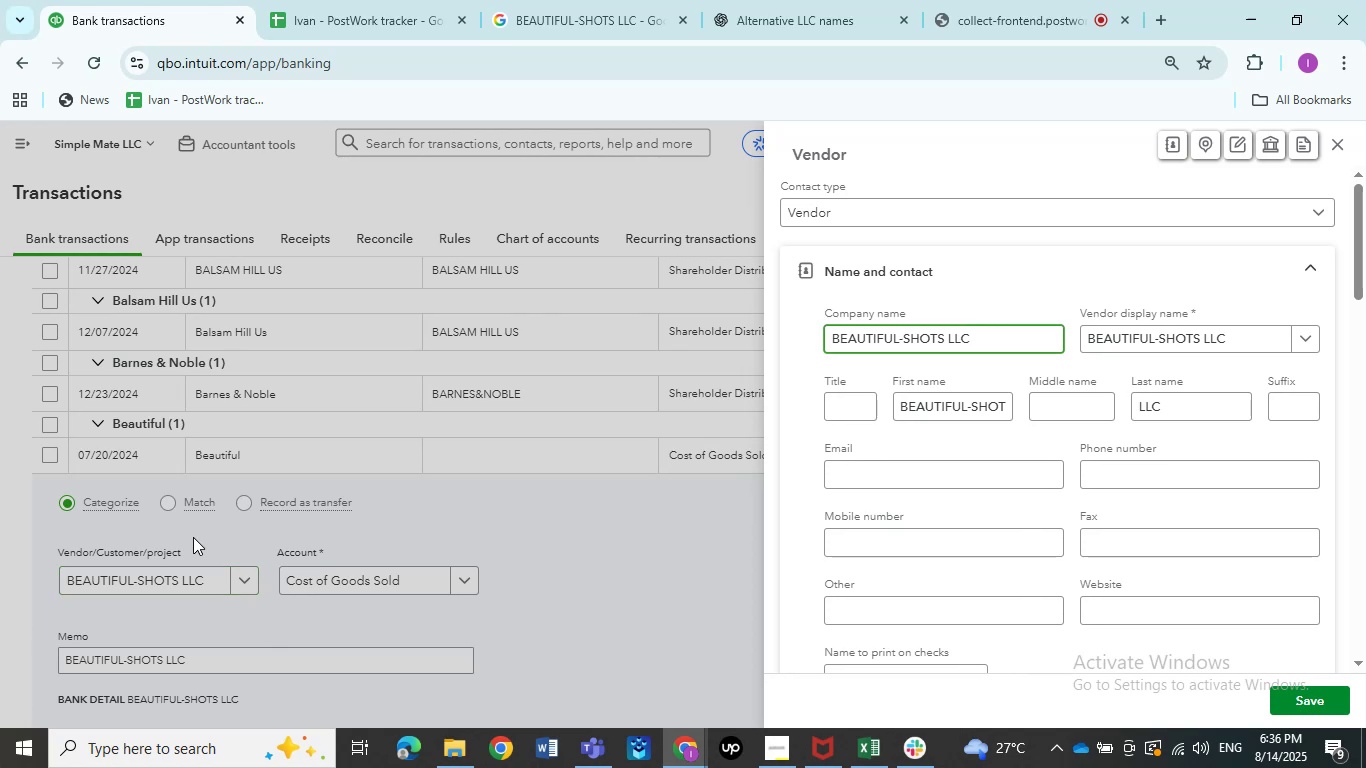 
wait(14.35)
 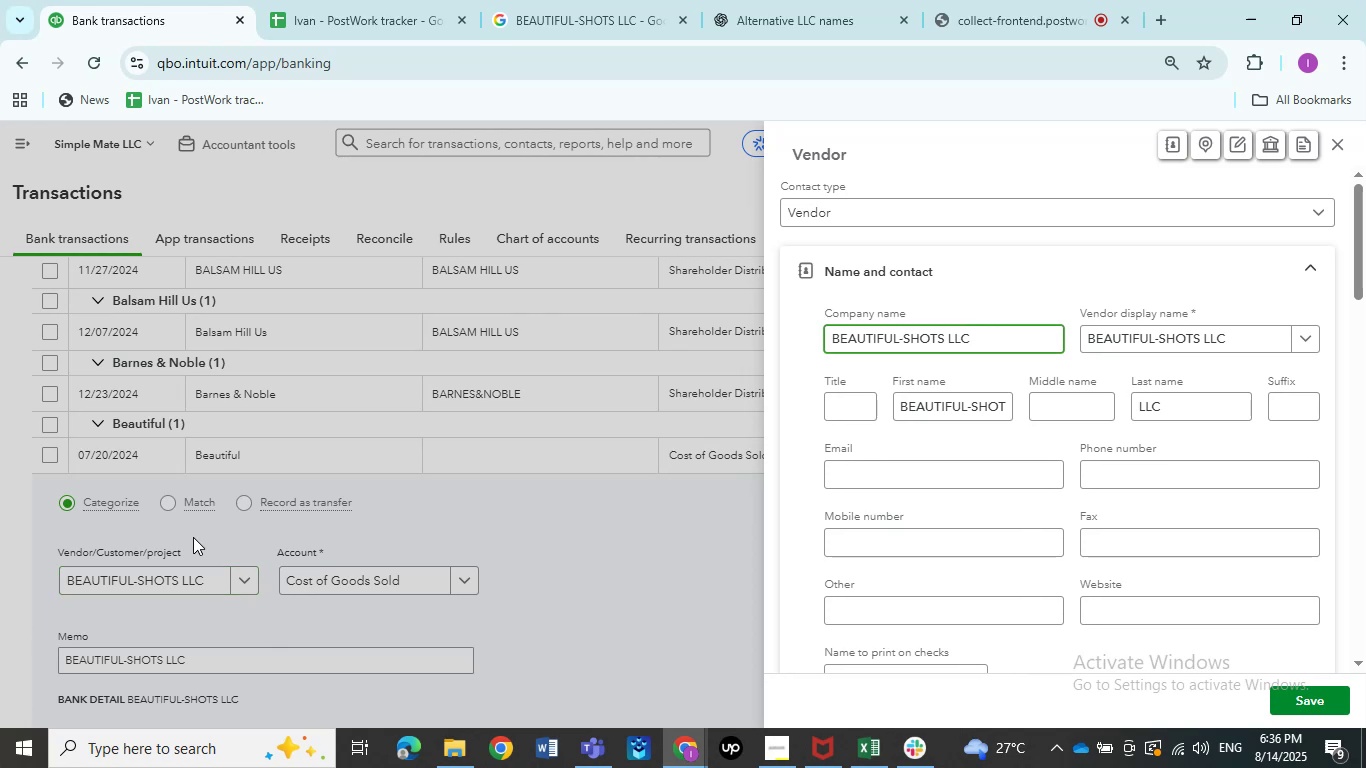 
left_click([1277, 696])
 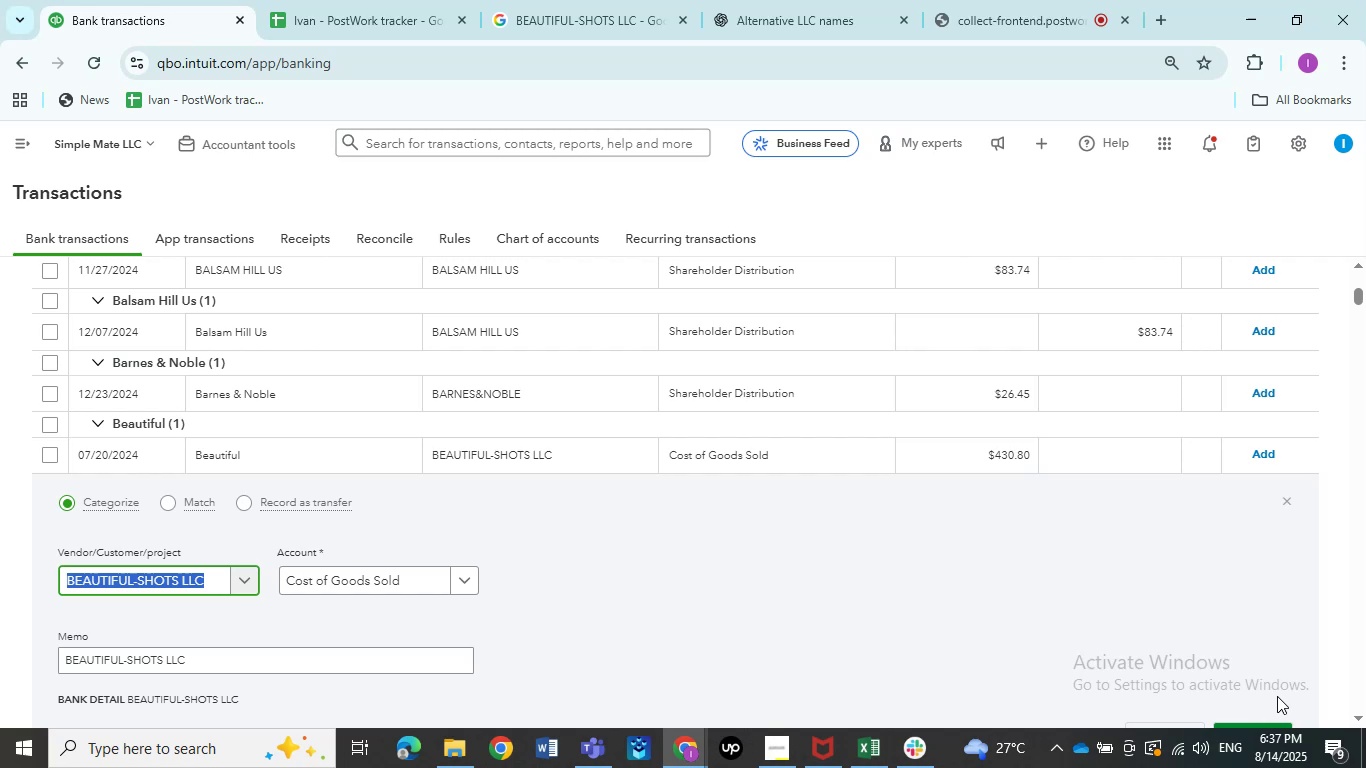 
wait(19.56)
 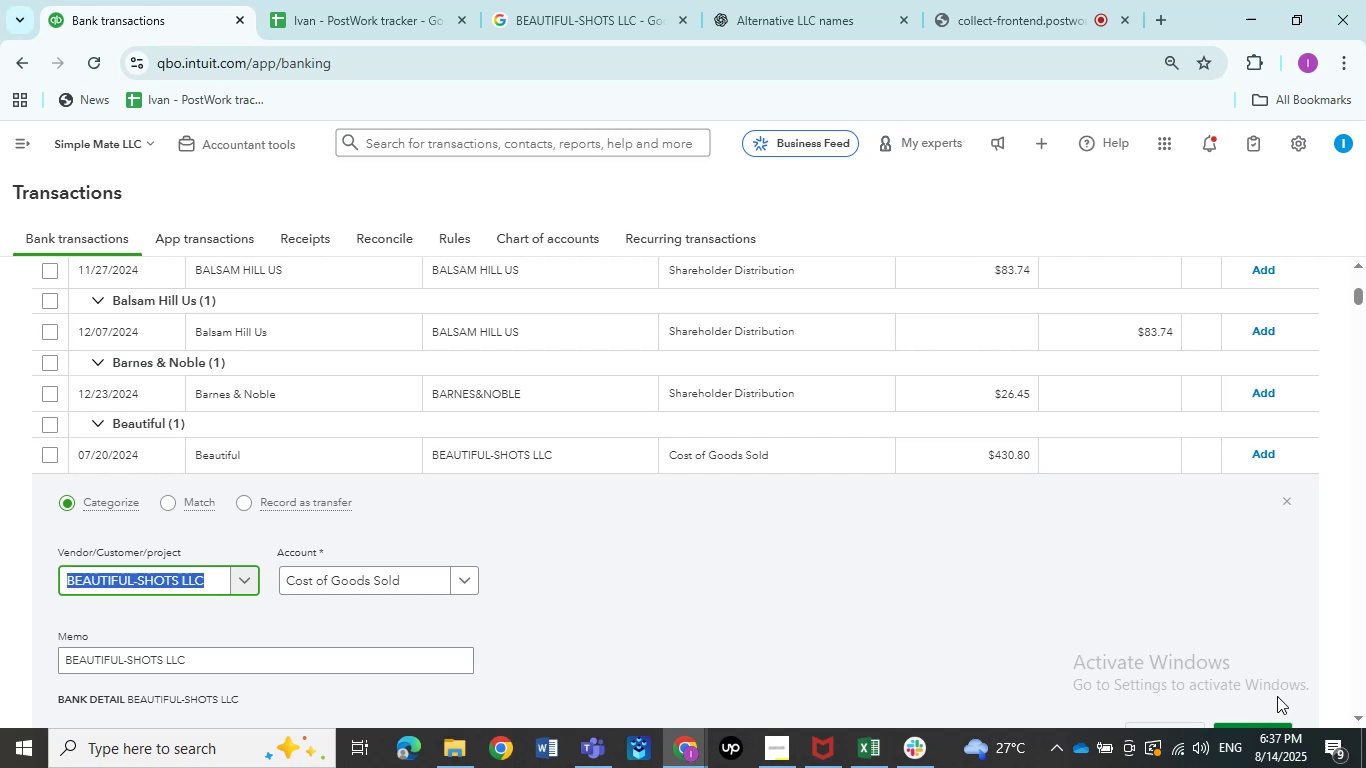 
left_click([644, 0])
 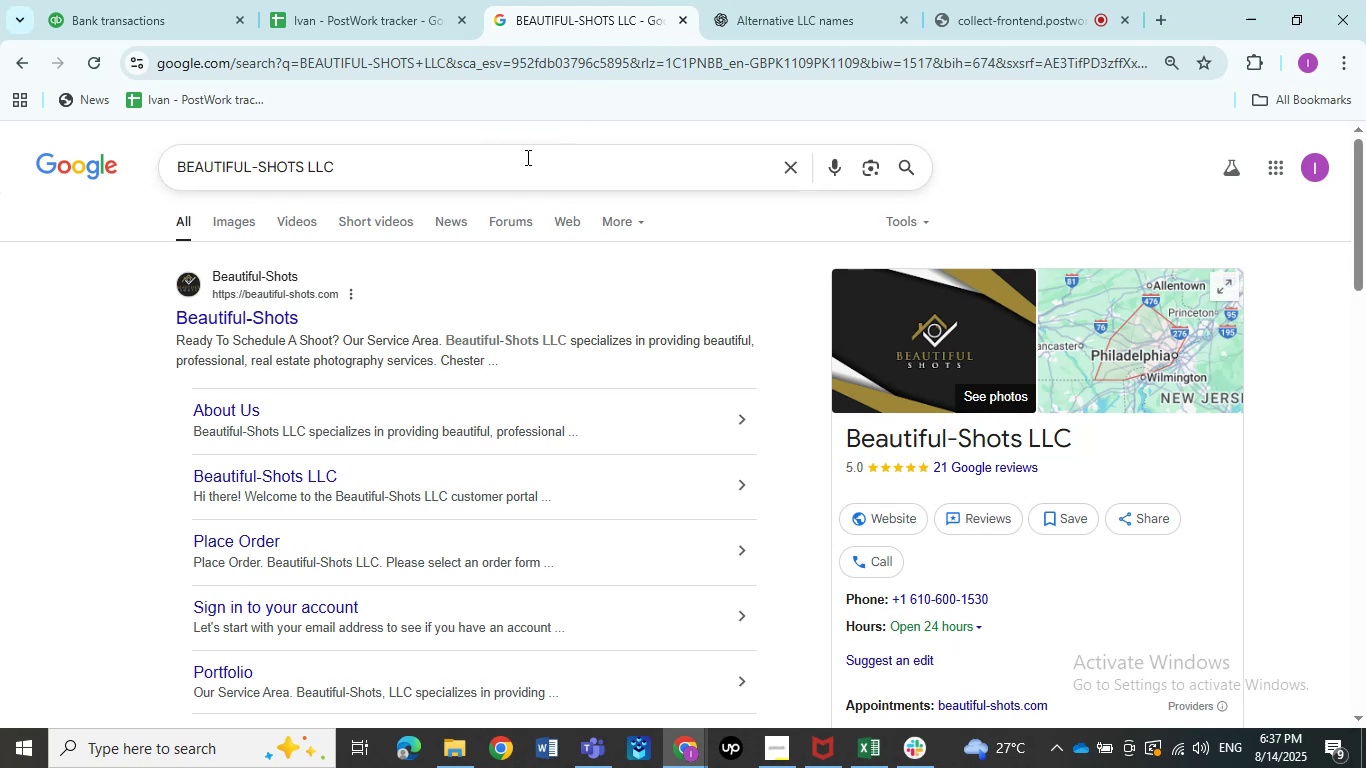 
wait(25.38)
 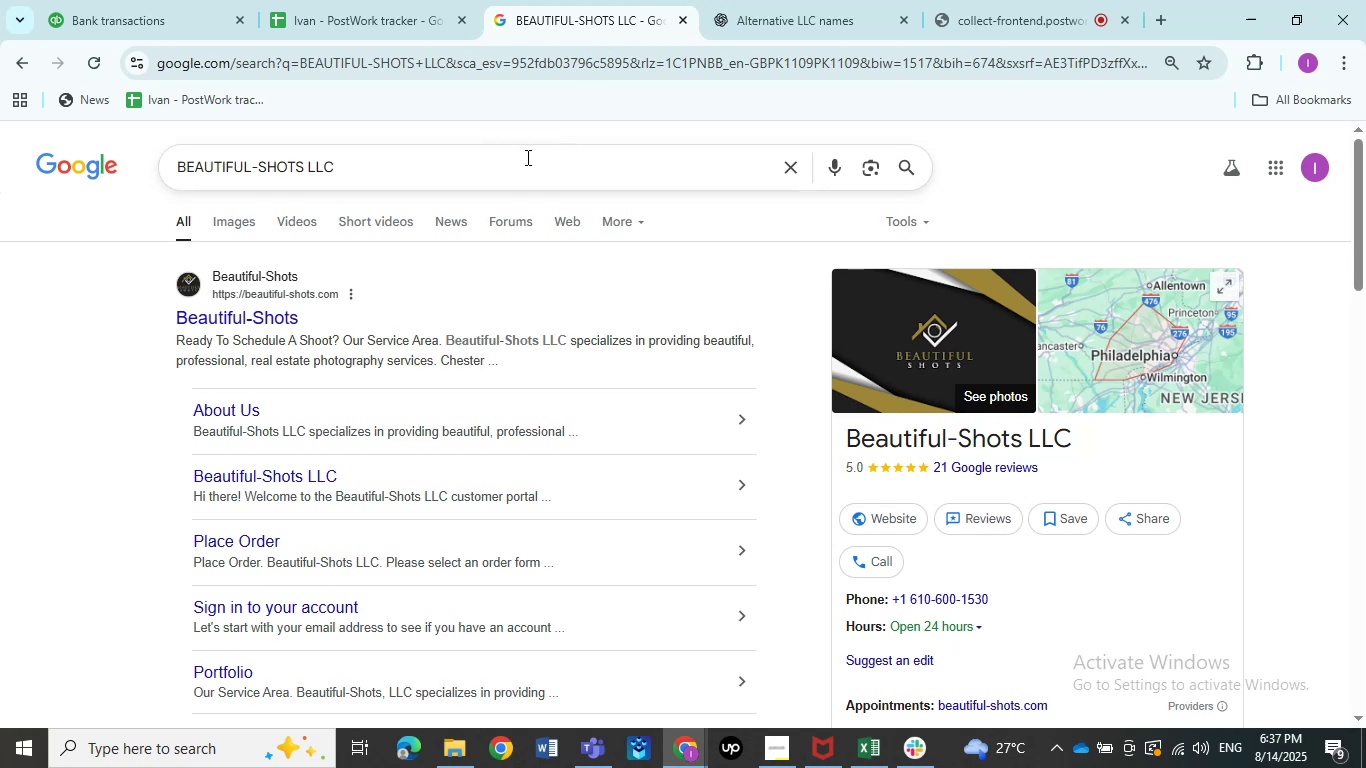 
left_click([120, 0])
 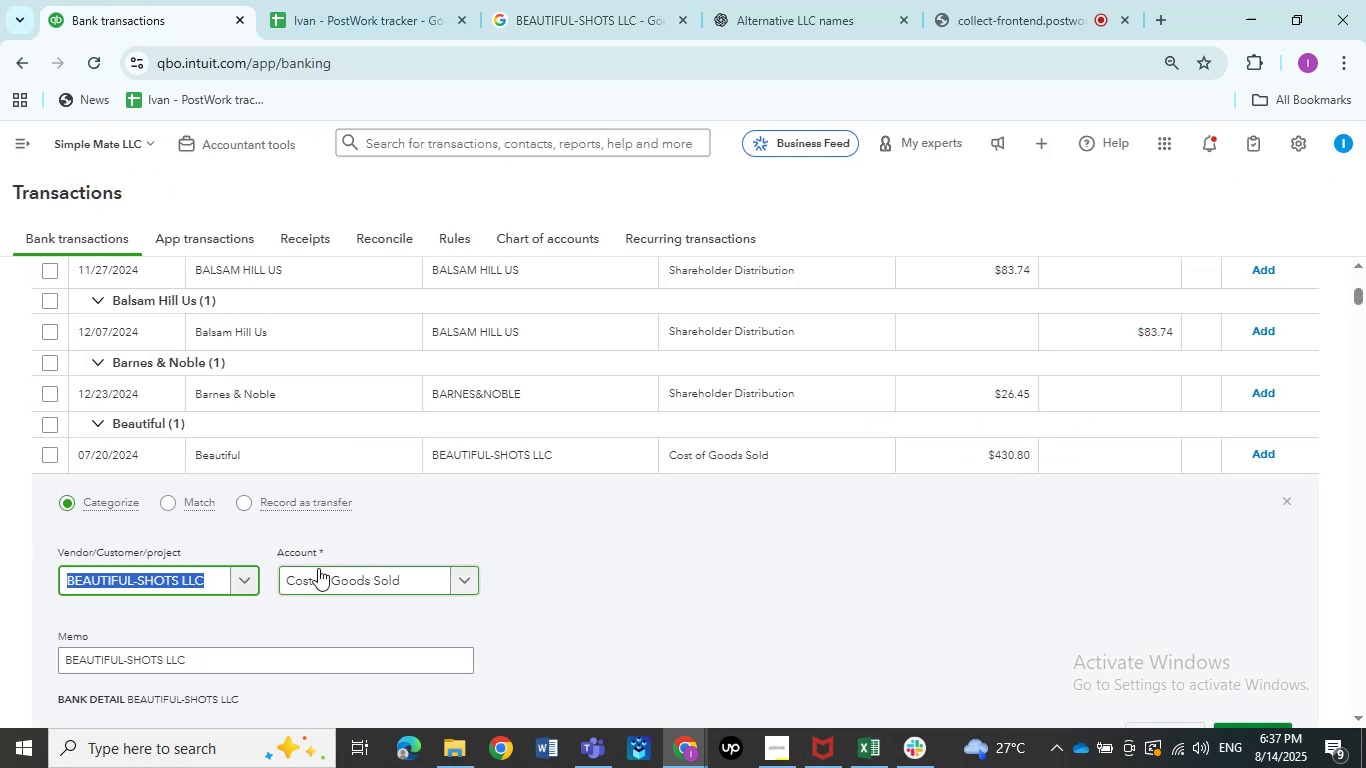 
left_click([318, 568])
 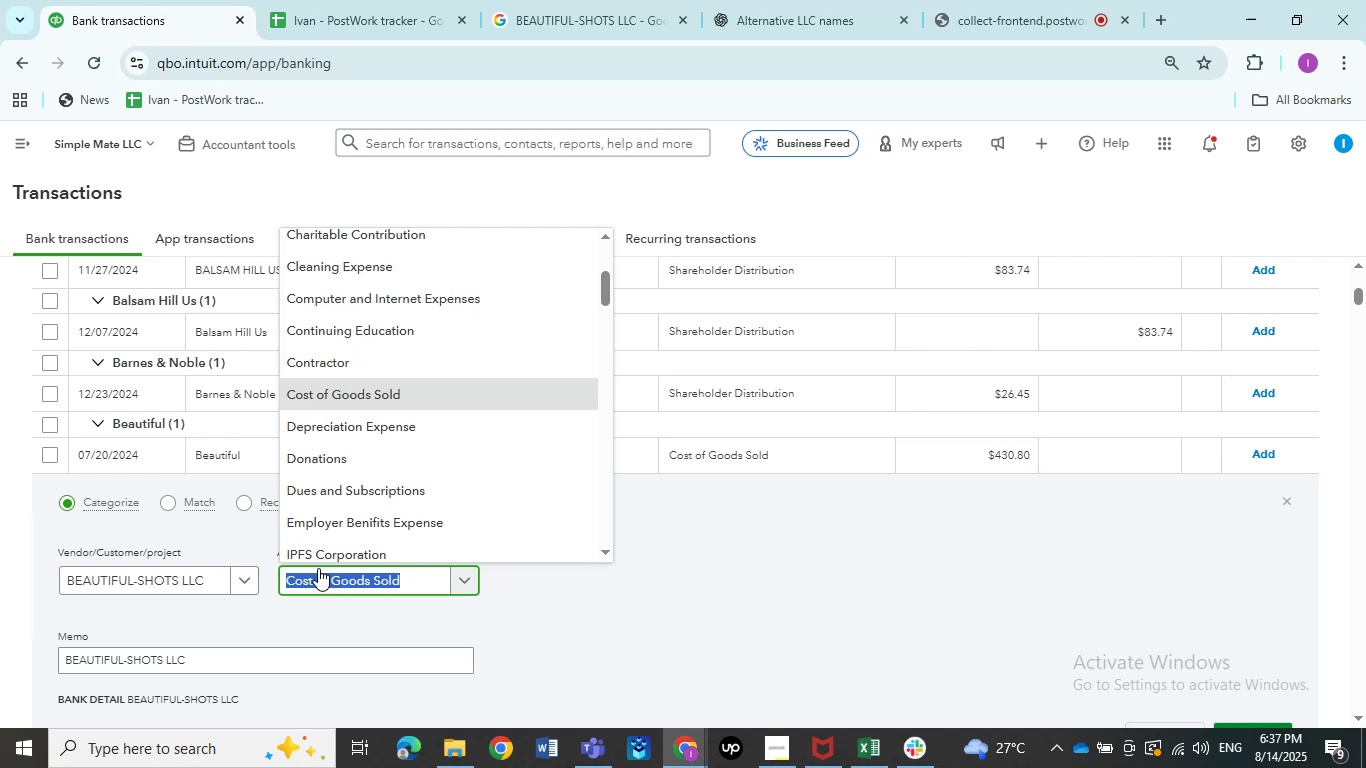 
wait(15.94)
 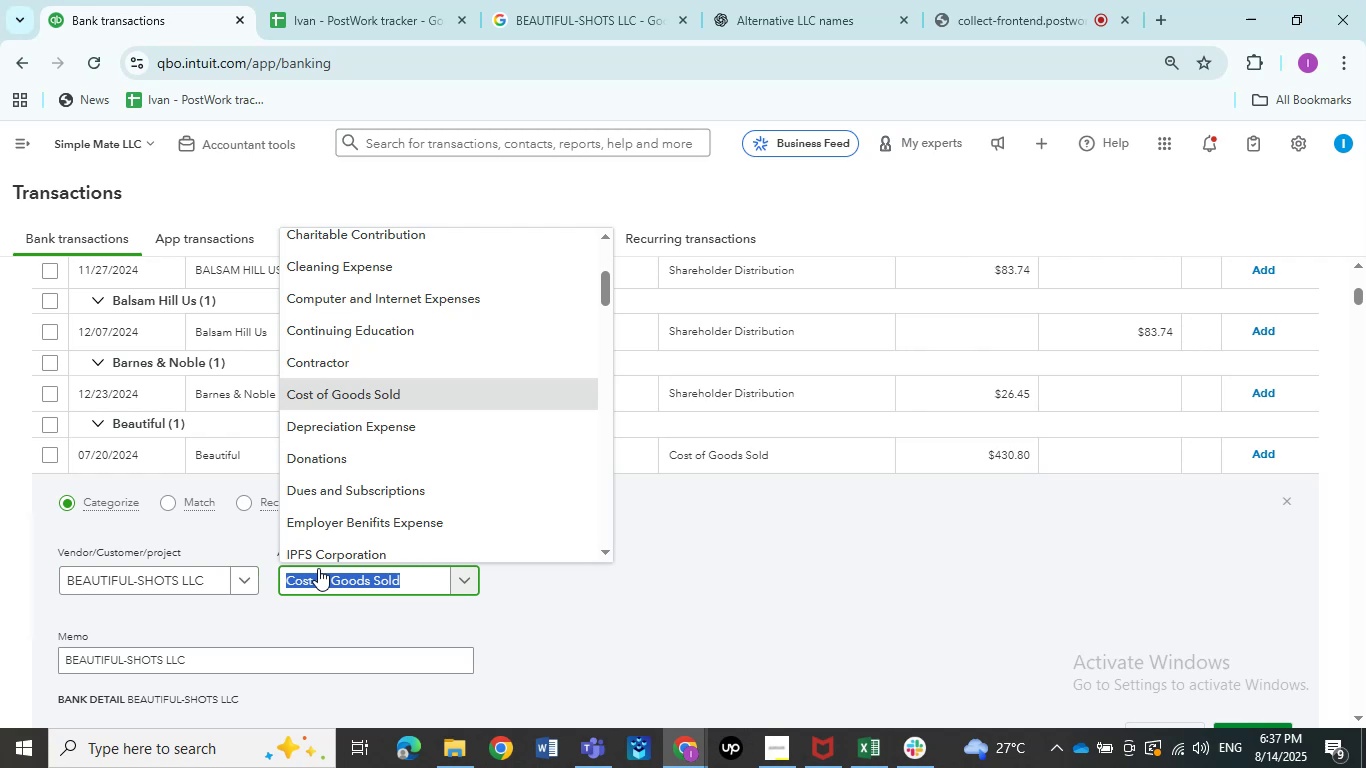 
mouse_move([339, 470])
 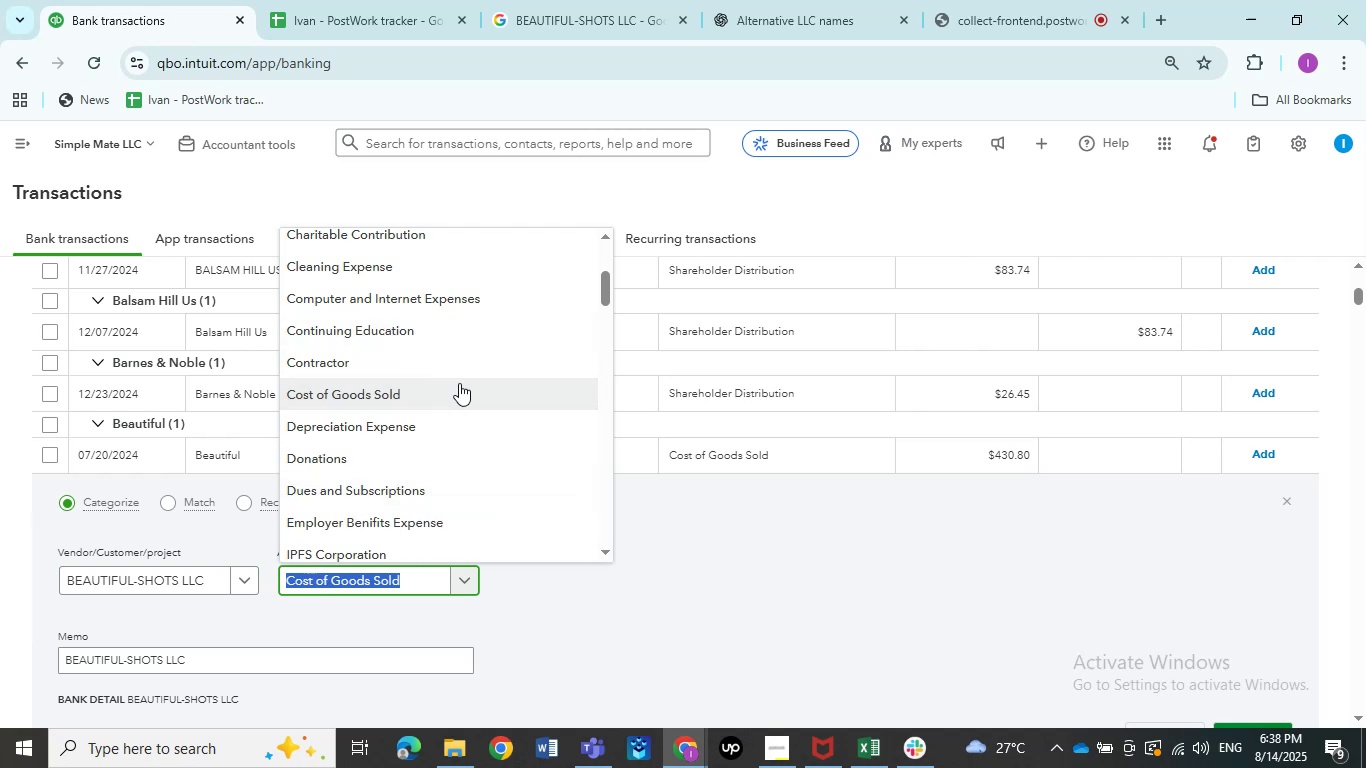 
type(suplies)
key(Backspace)
key(Backspace)
 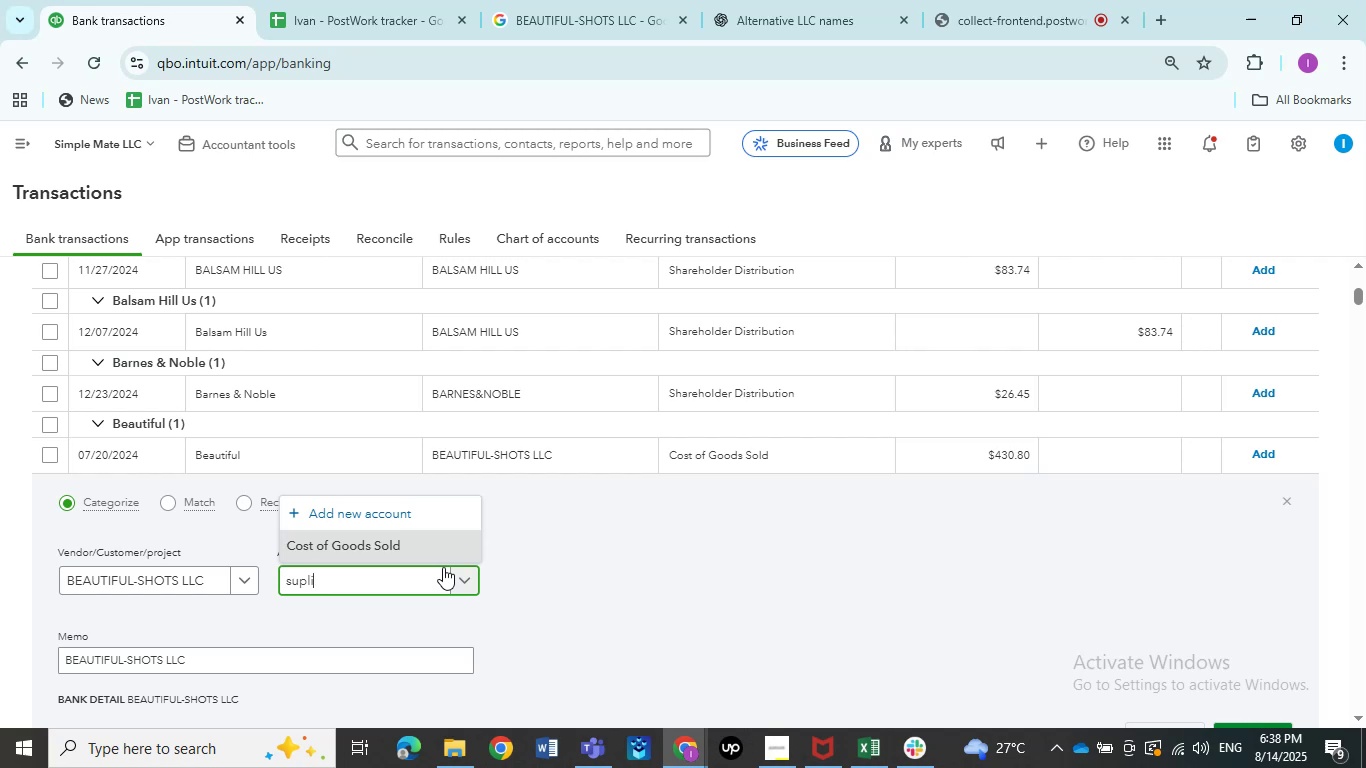 
wait(20.46)
 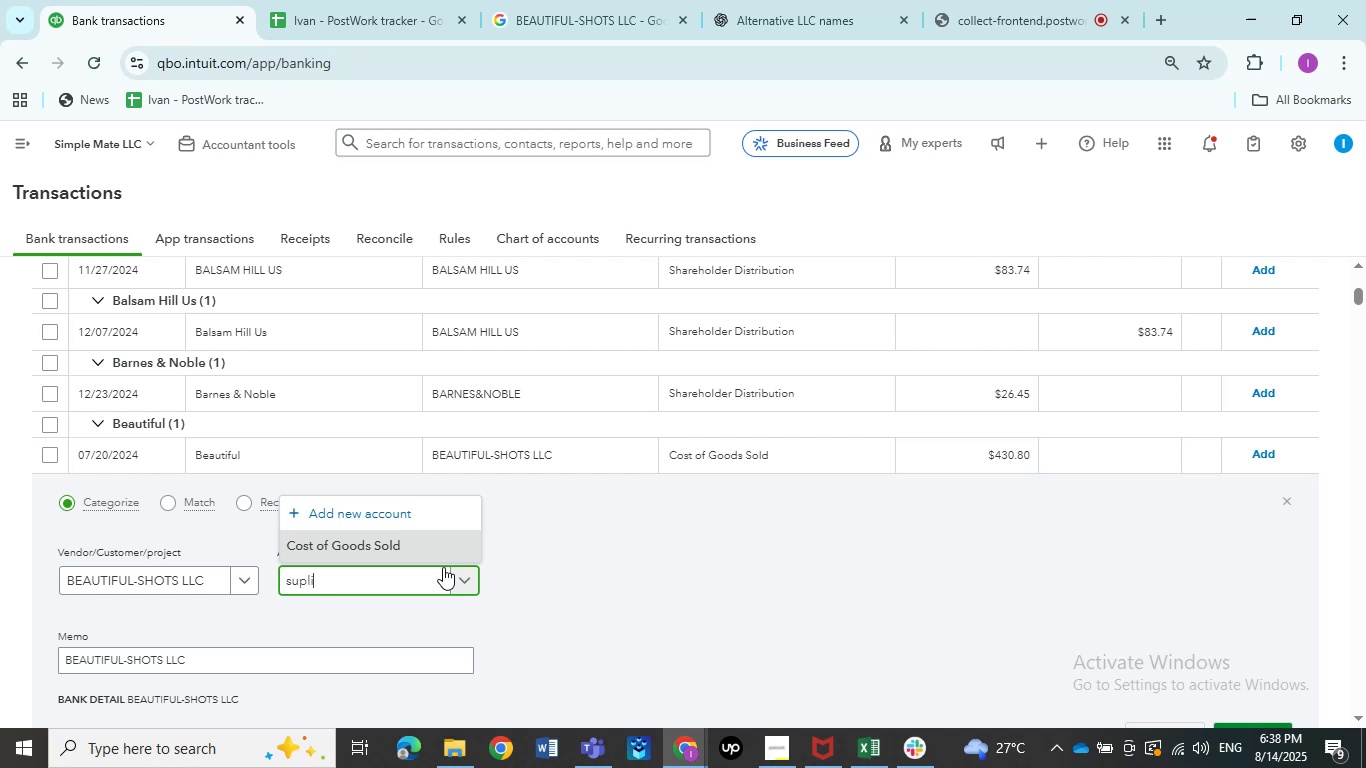 
left_click([559, 0])
 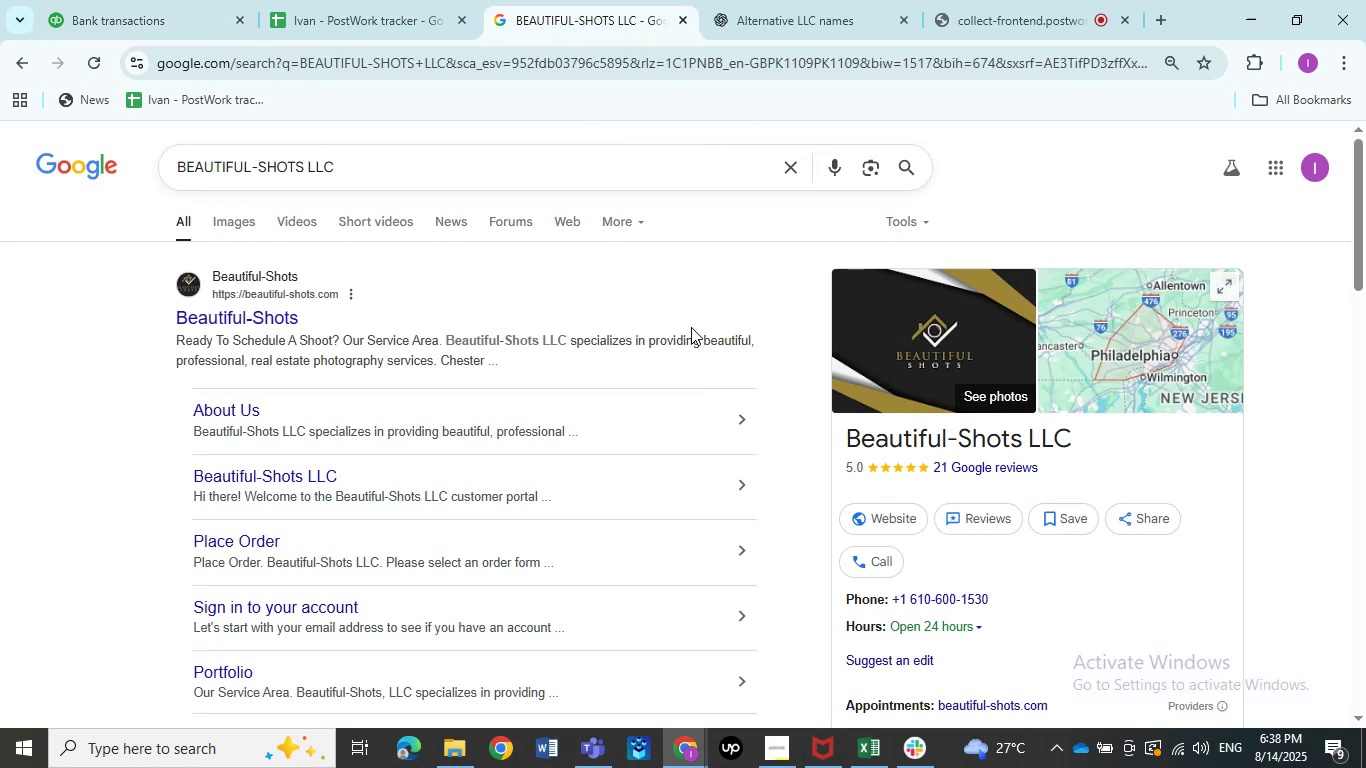 
scroll: coordinate [609, 444], scroll_direction: down, amount: 3.0
 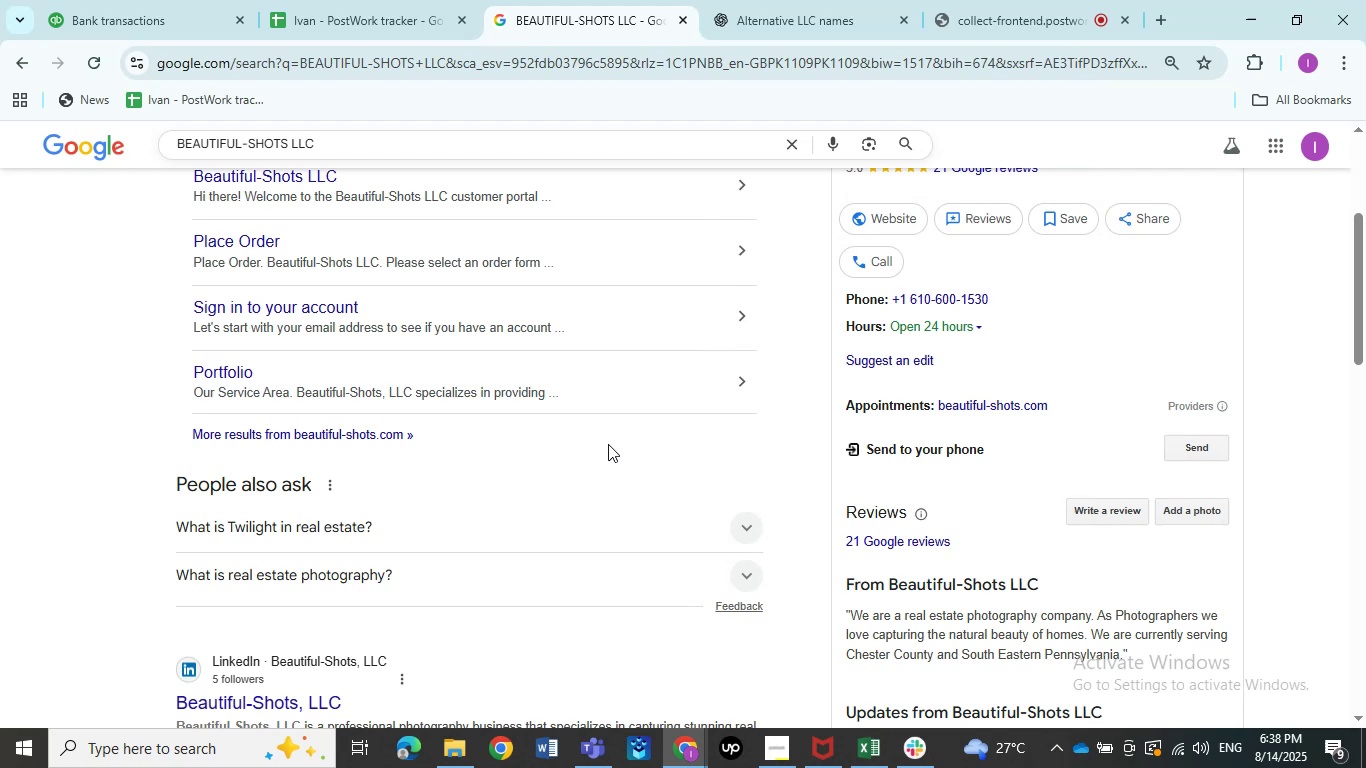 
wait(6.92)
 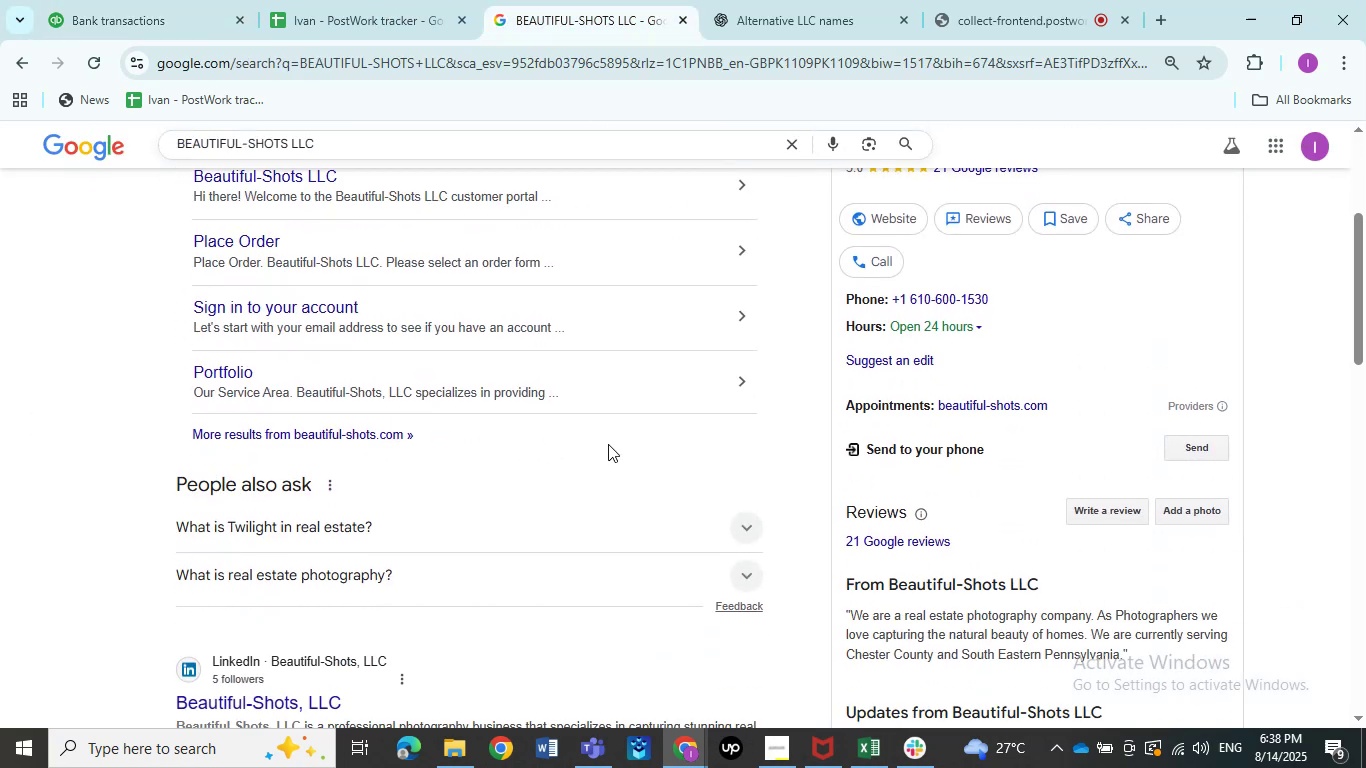 
scroll: coordinate [608, 444], scroll_direction: up, amount: 2.0
 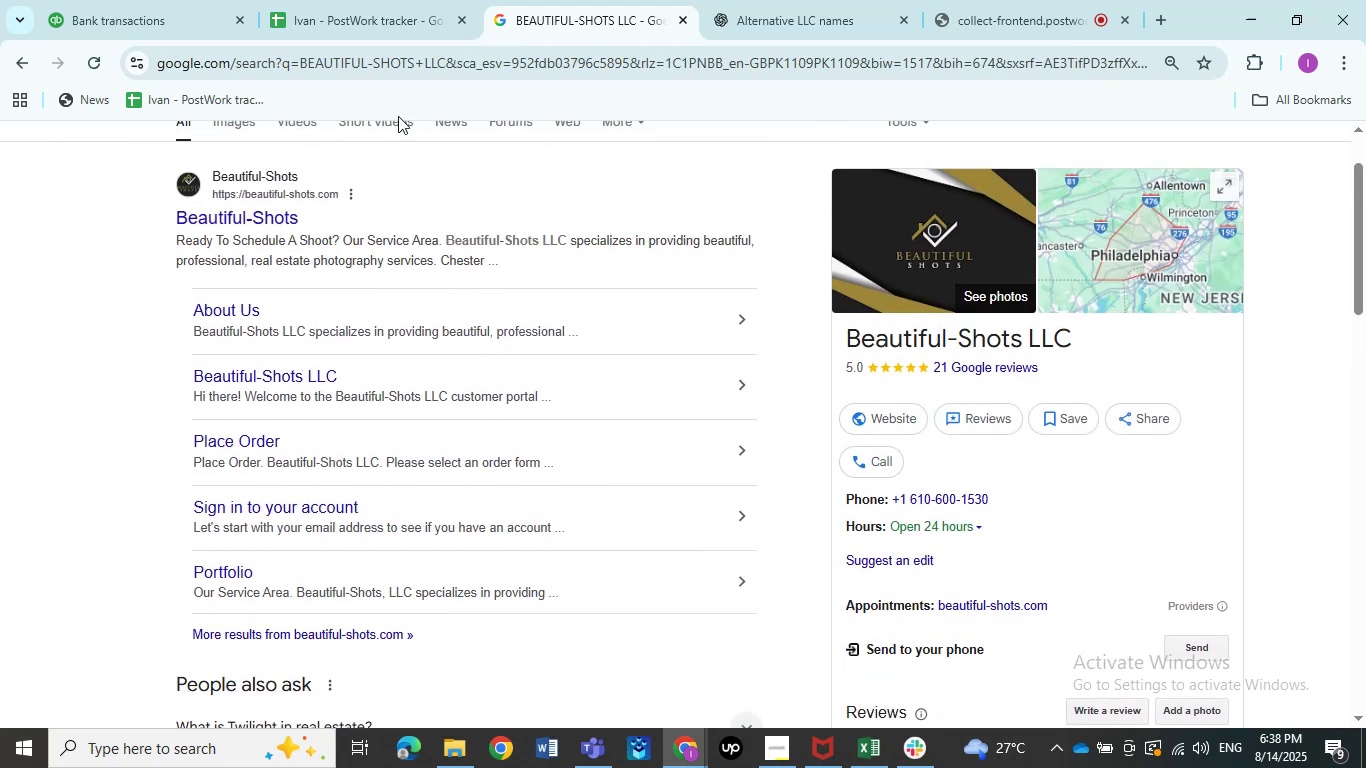 
left_click([46, 0])
 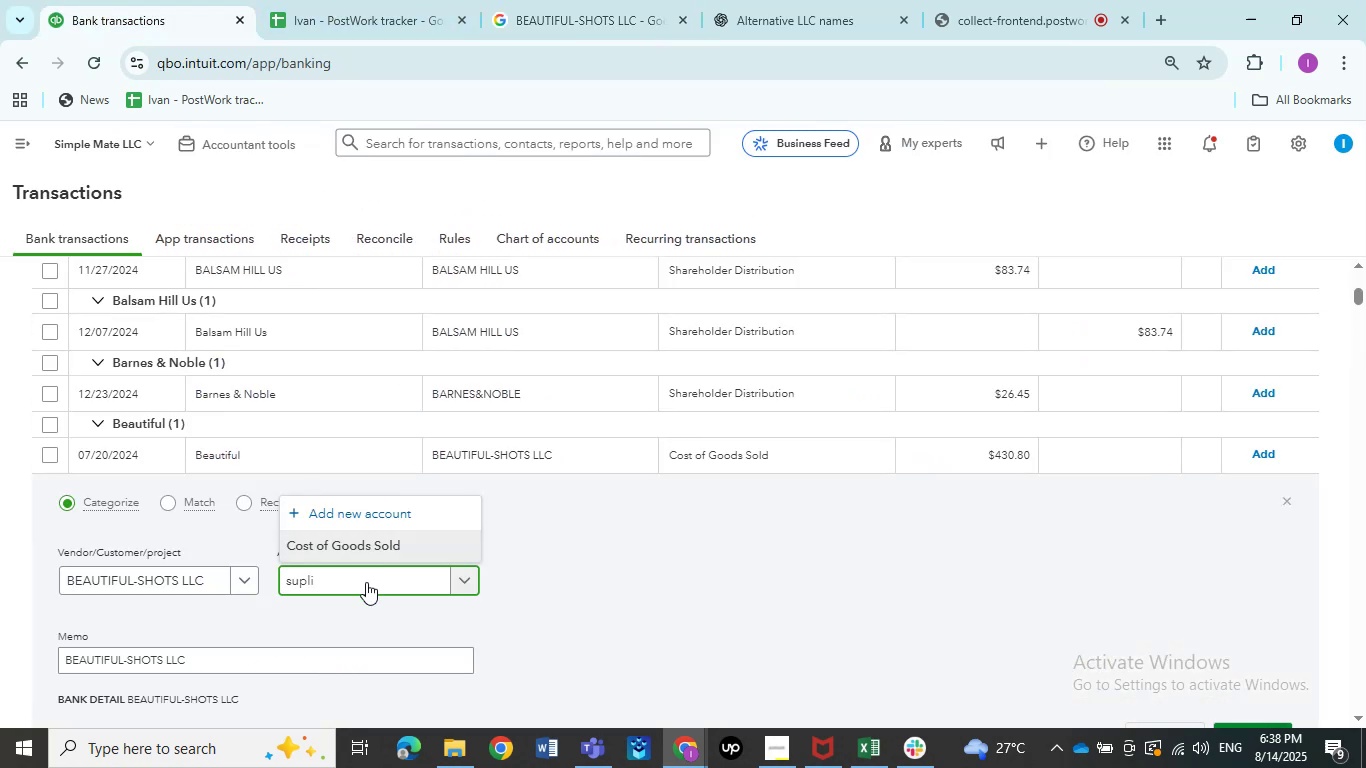 
left_click([366, 582])
 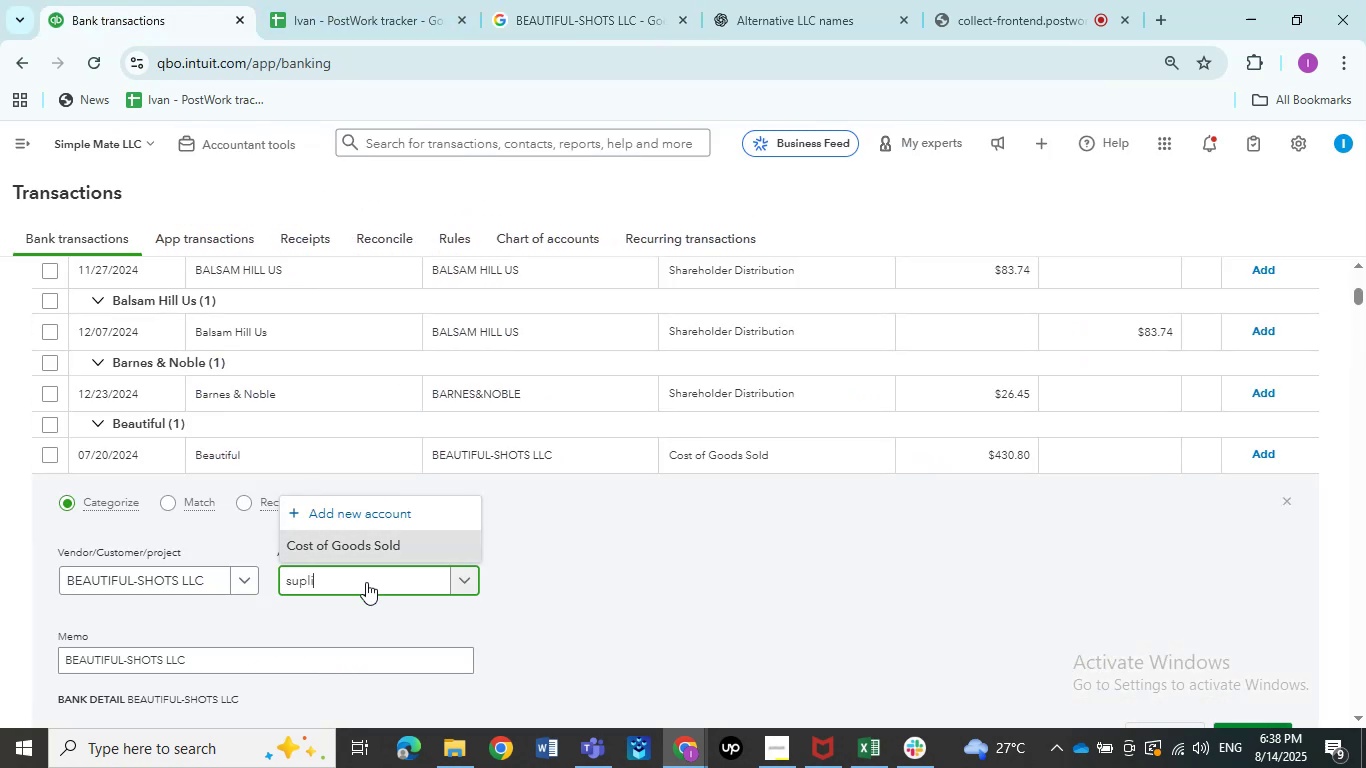 
type(Adve)
 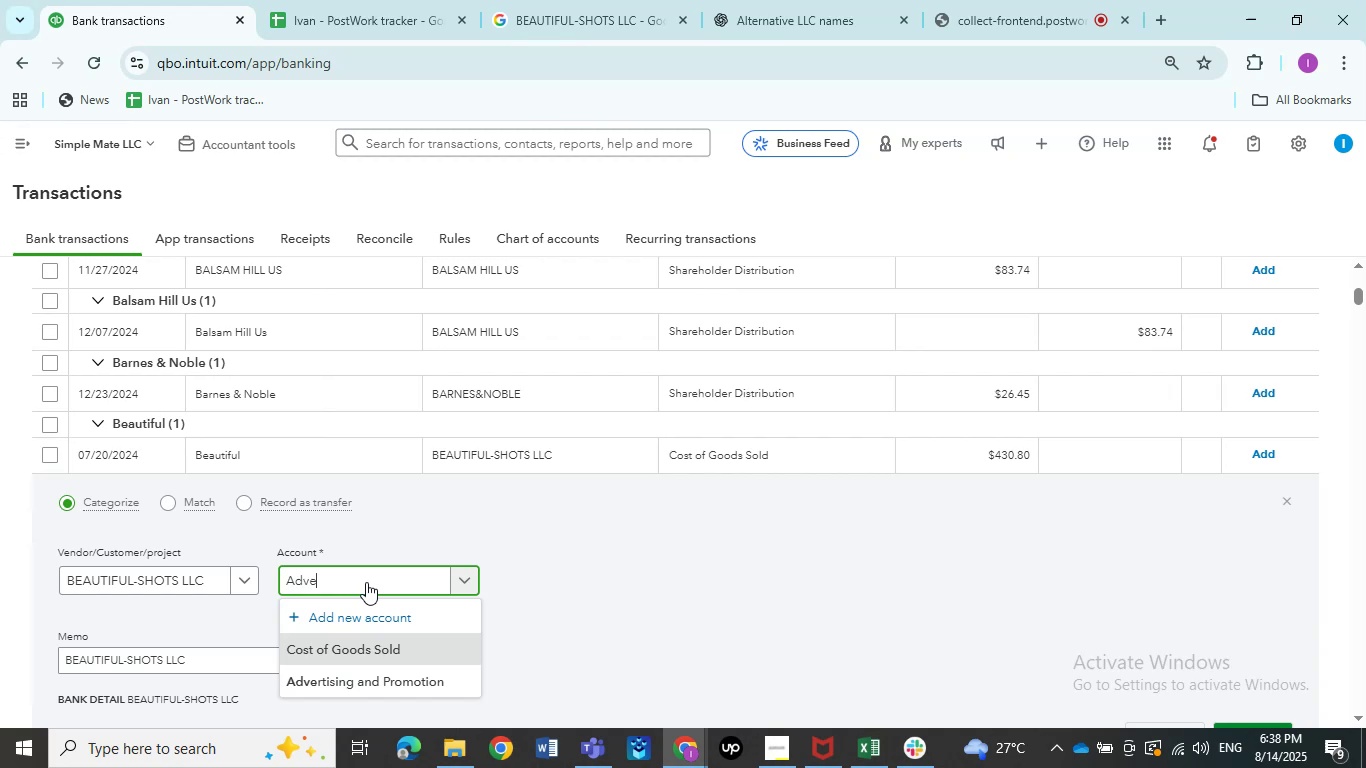 
left_click([365, 684])
 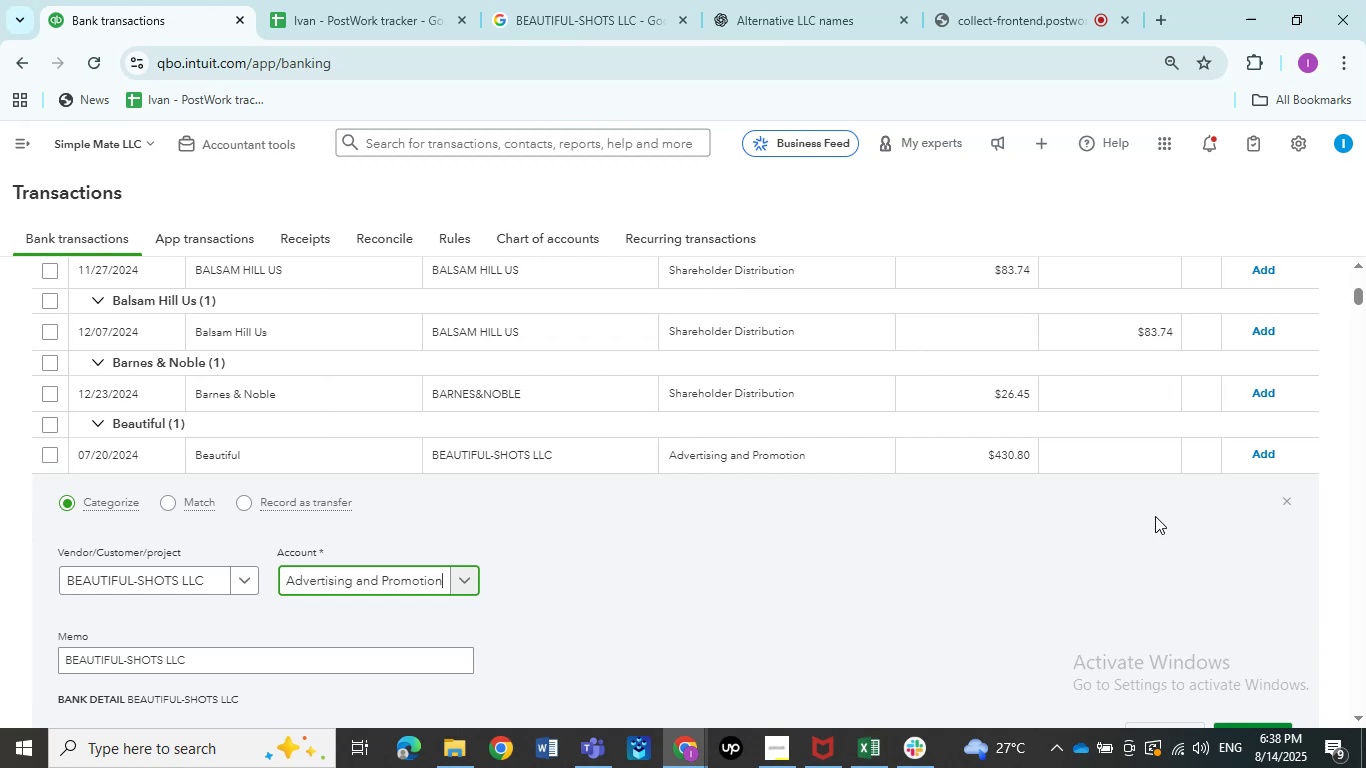 
scroll: coordinate [1269, 609], scroll_direction: down, amount: 1.0
 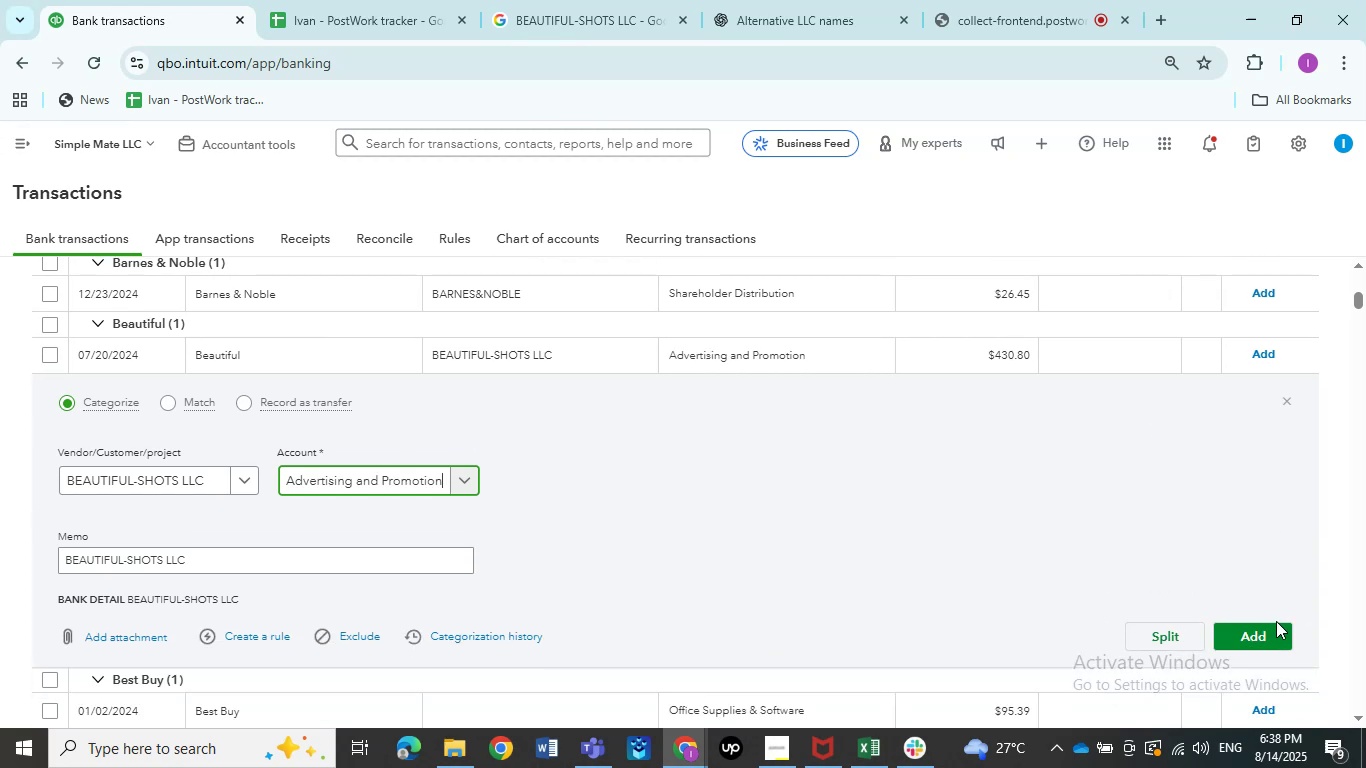 
left_click([1278, 628])
 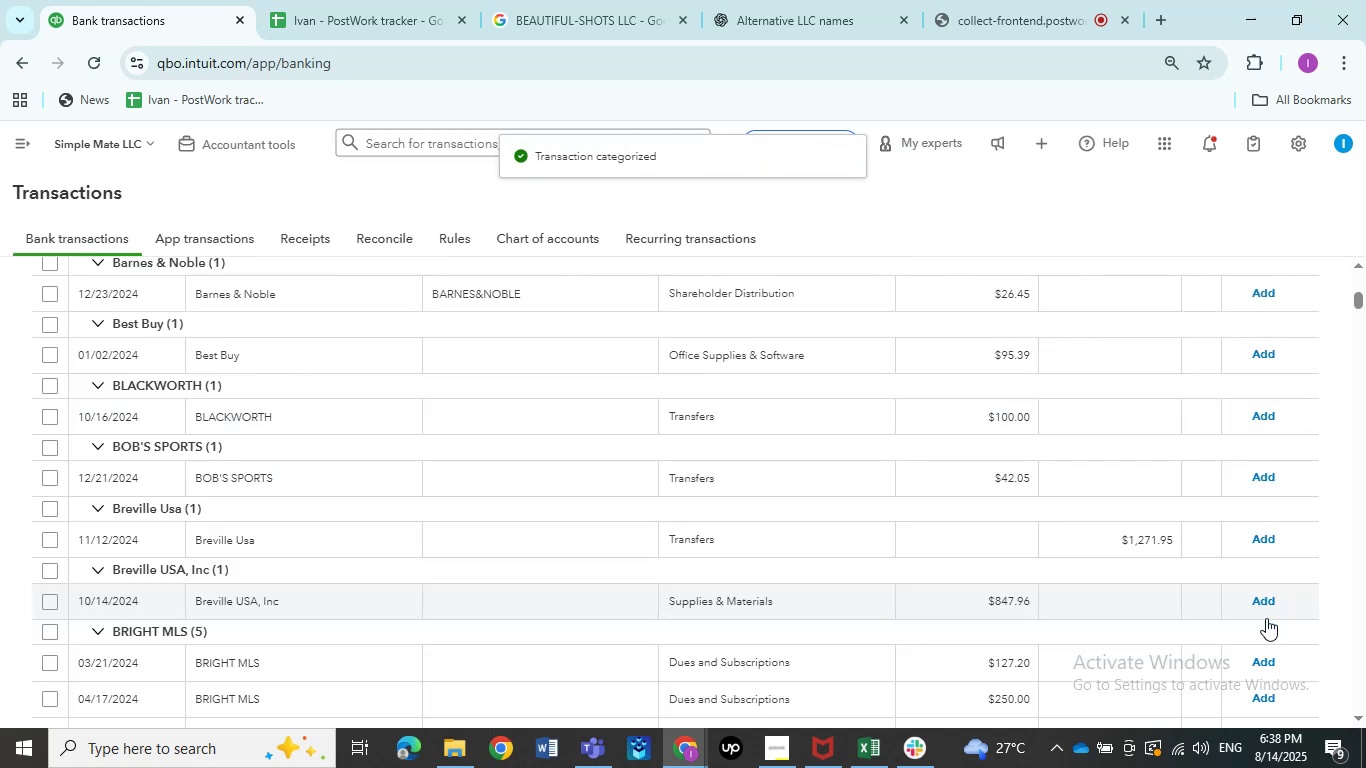 
wait(7.1)
 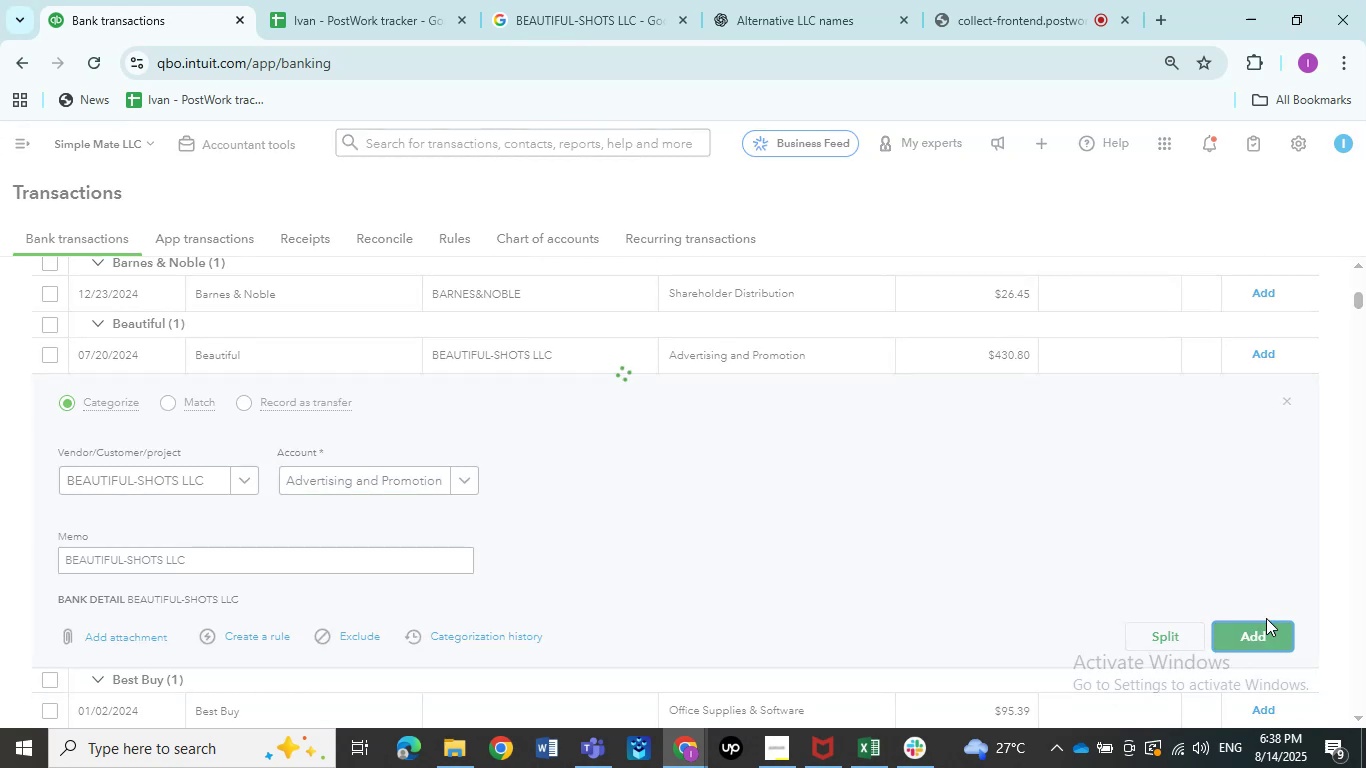 
scroll: coordinate [237, 534], scroll_direction: down, amount: 1.0
 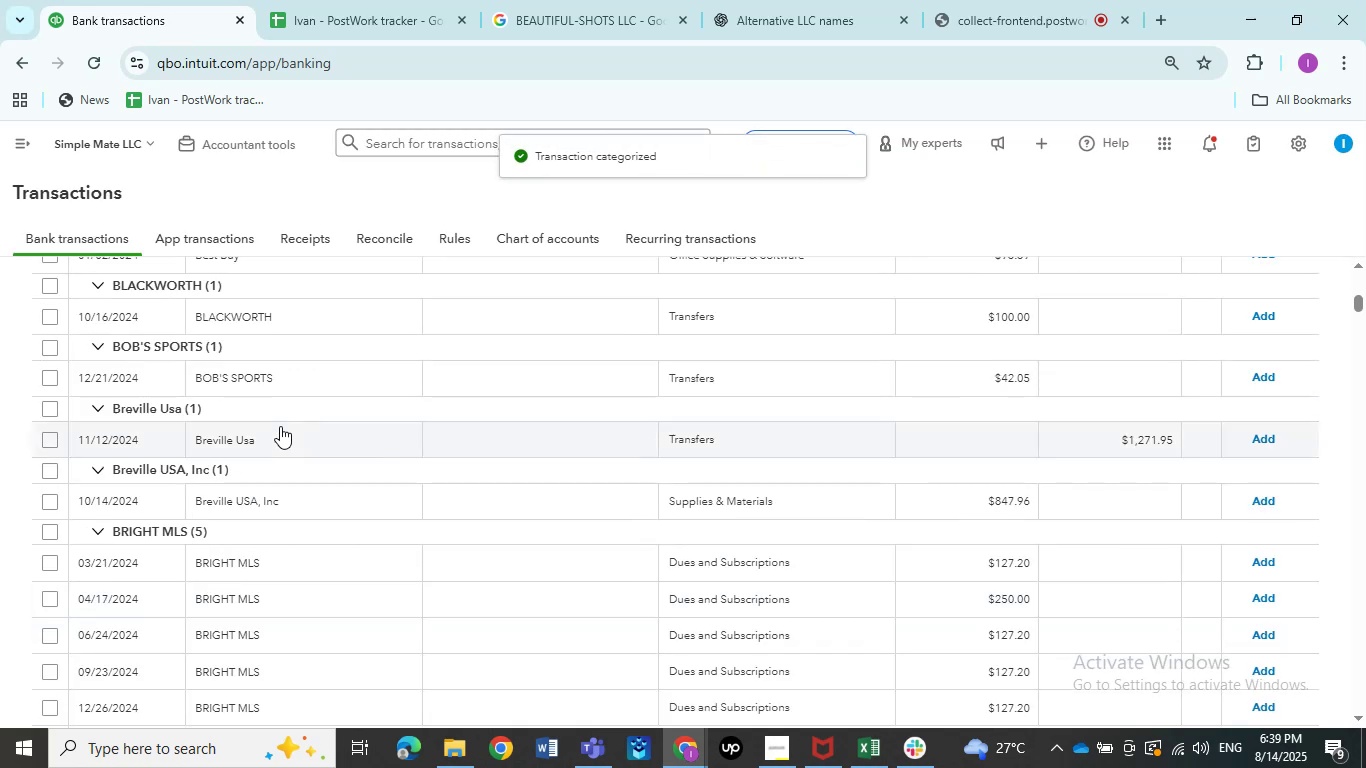 
mouse_move([281, 449])
 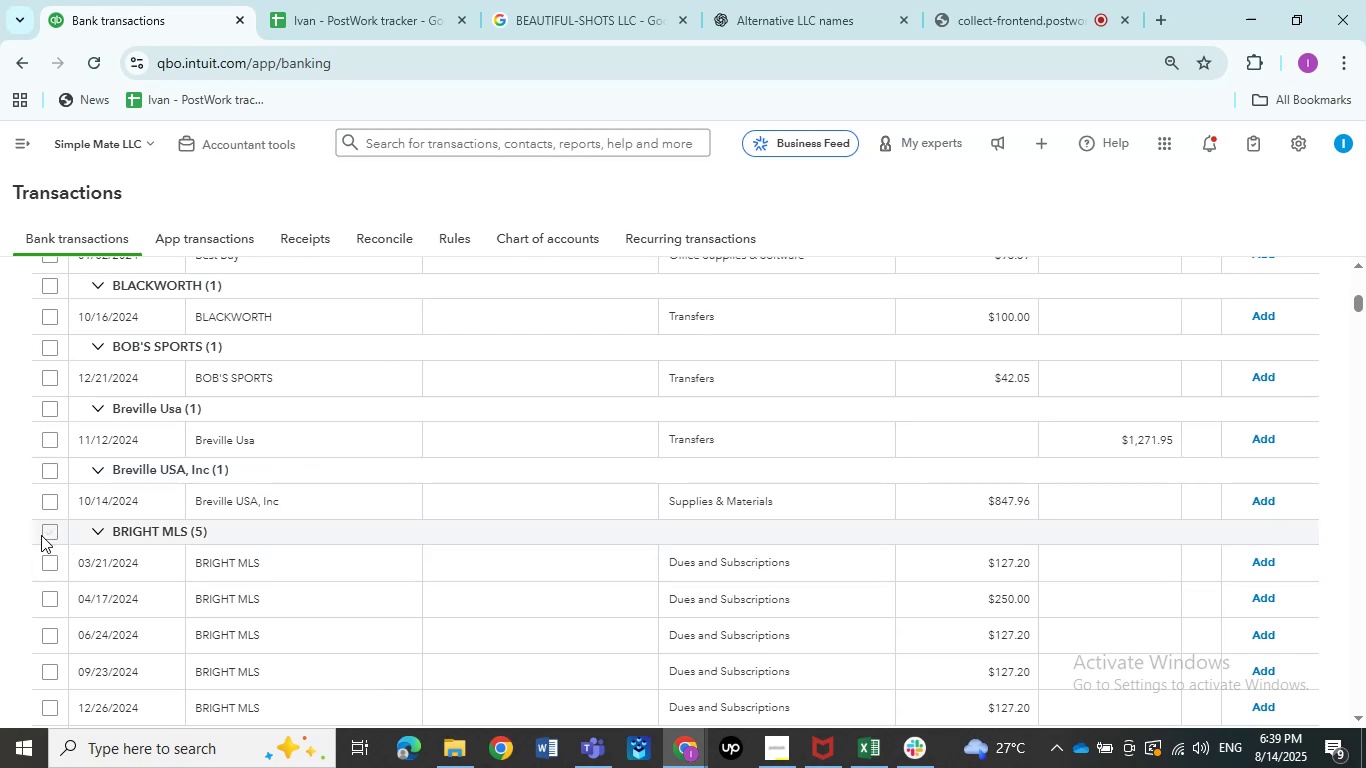 
left_click([254, 558])
 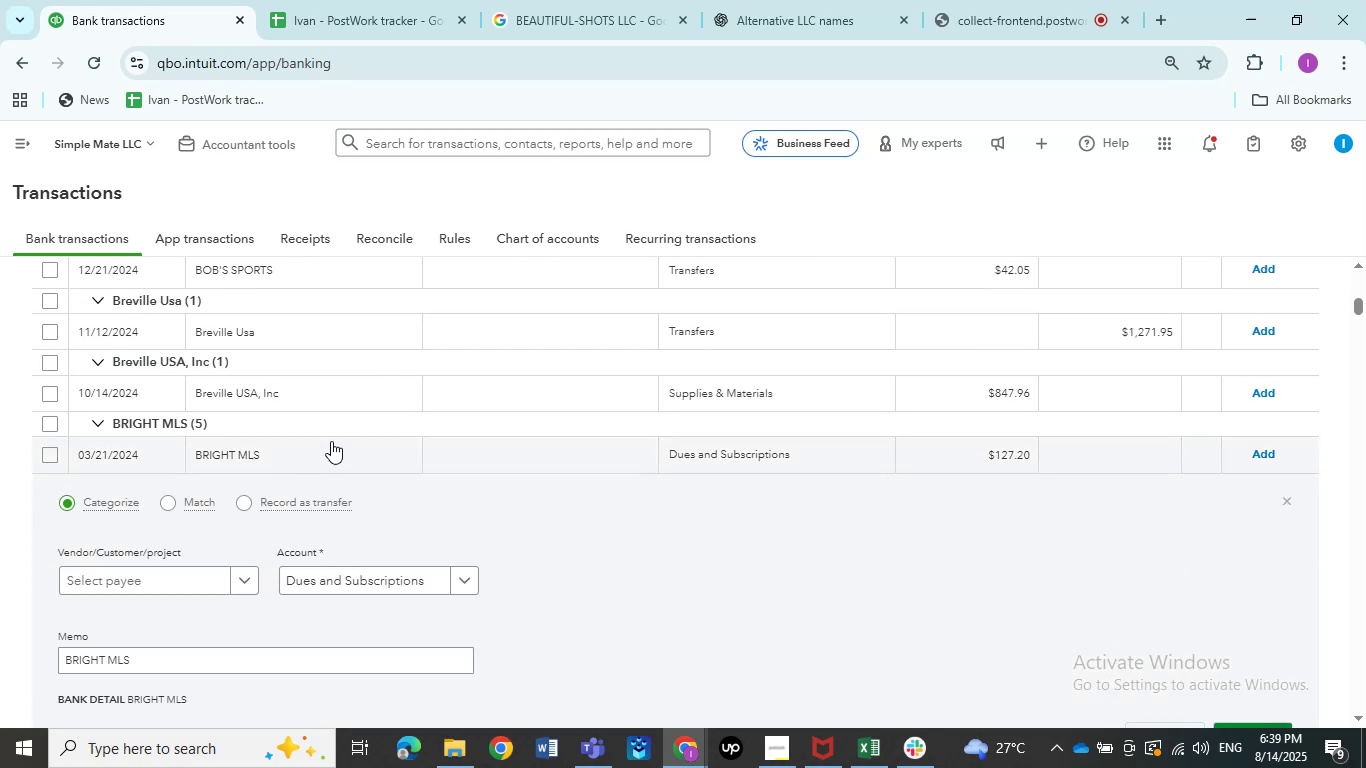 
left_click([286, 441])
 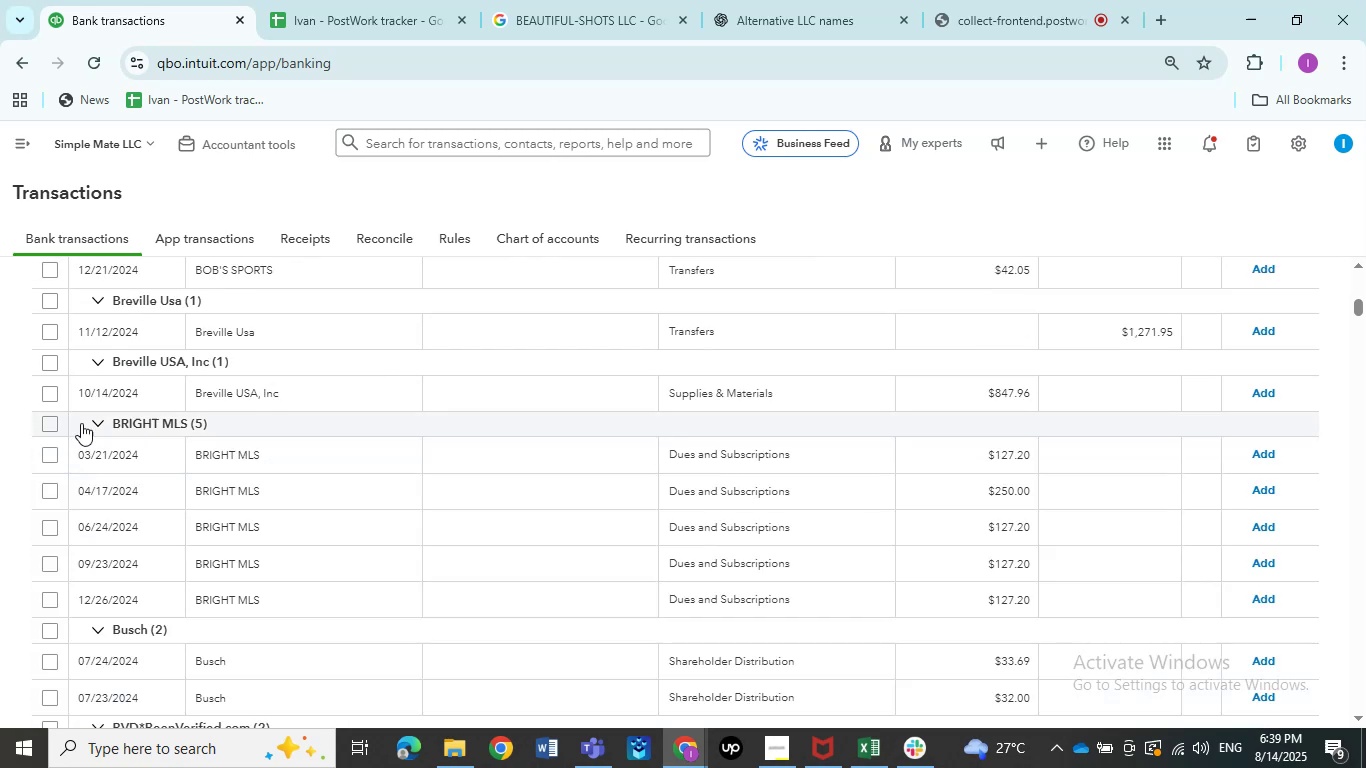 
left_click([55, 425])
 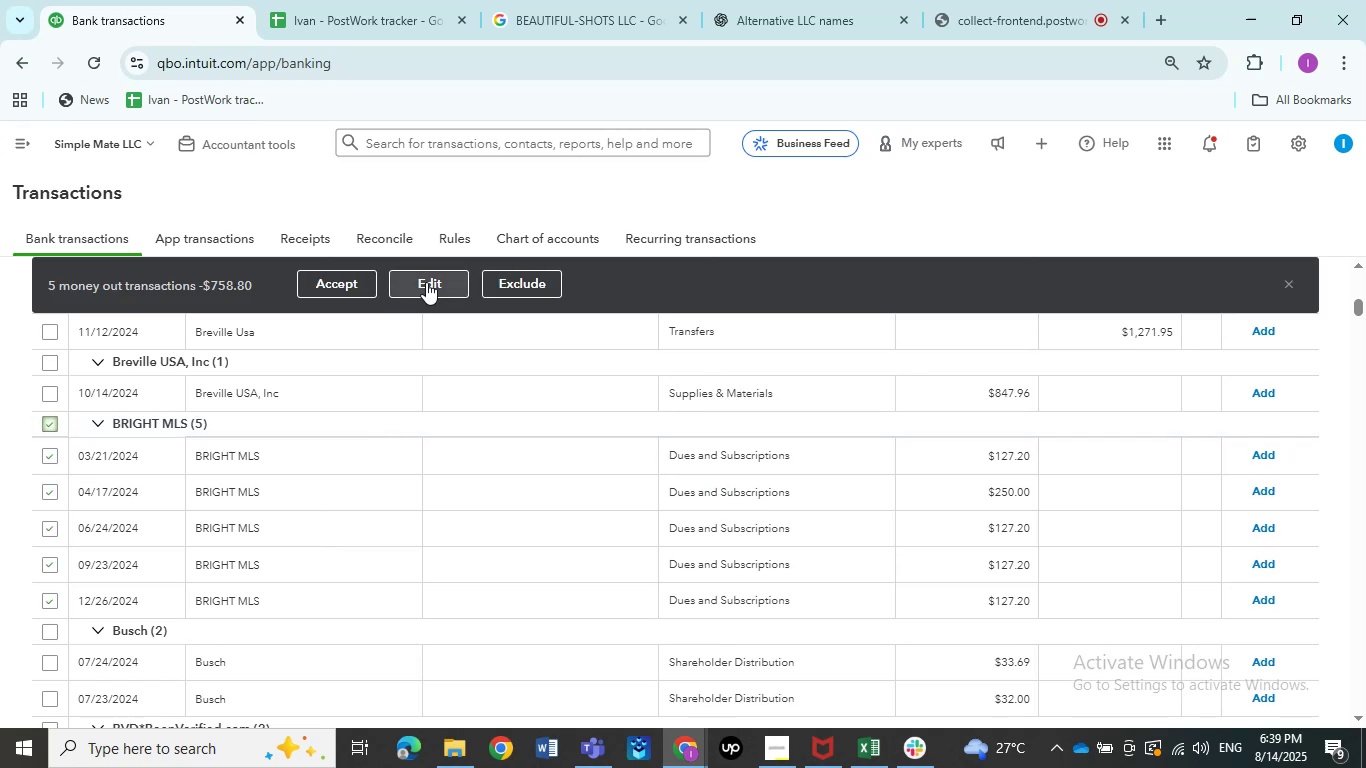 
wait(5.42)
 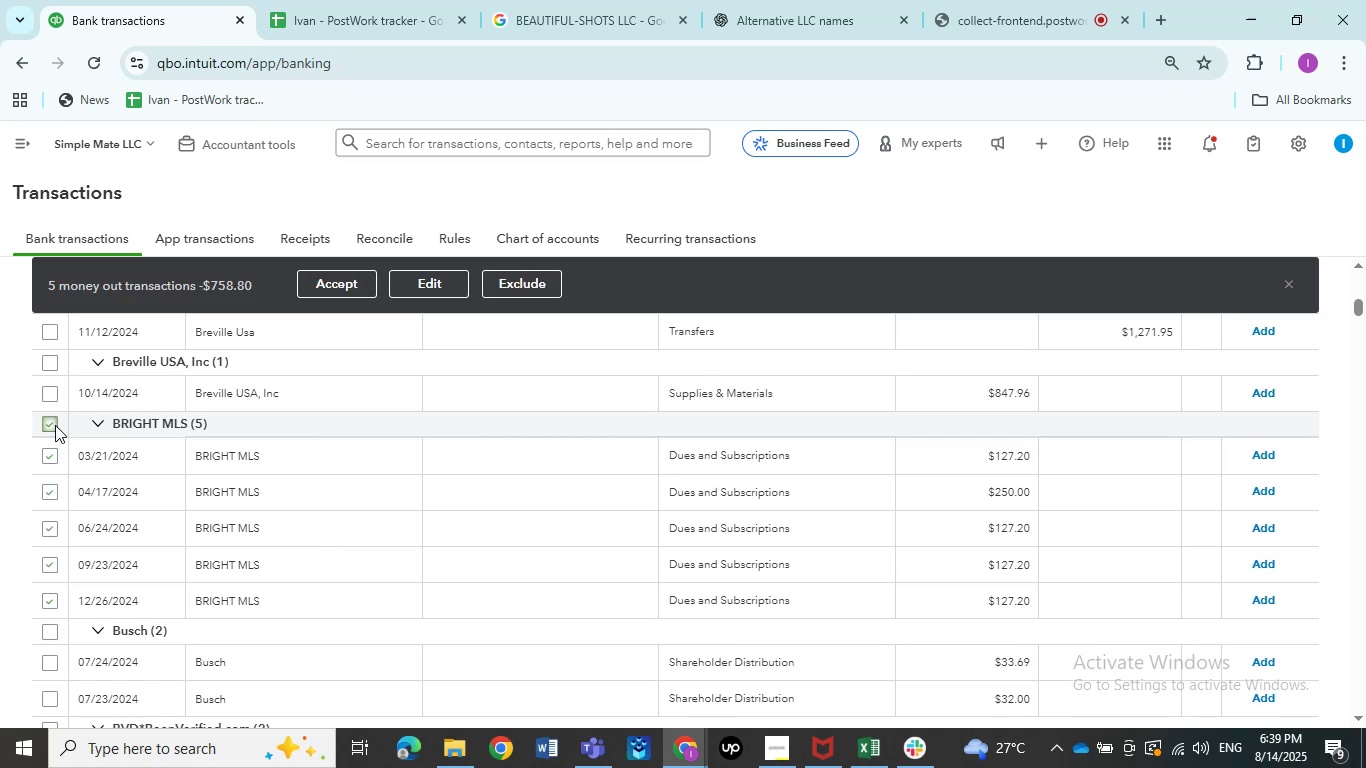 
left_click([426, 282])
 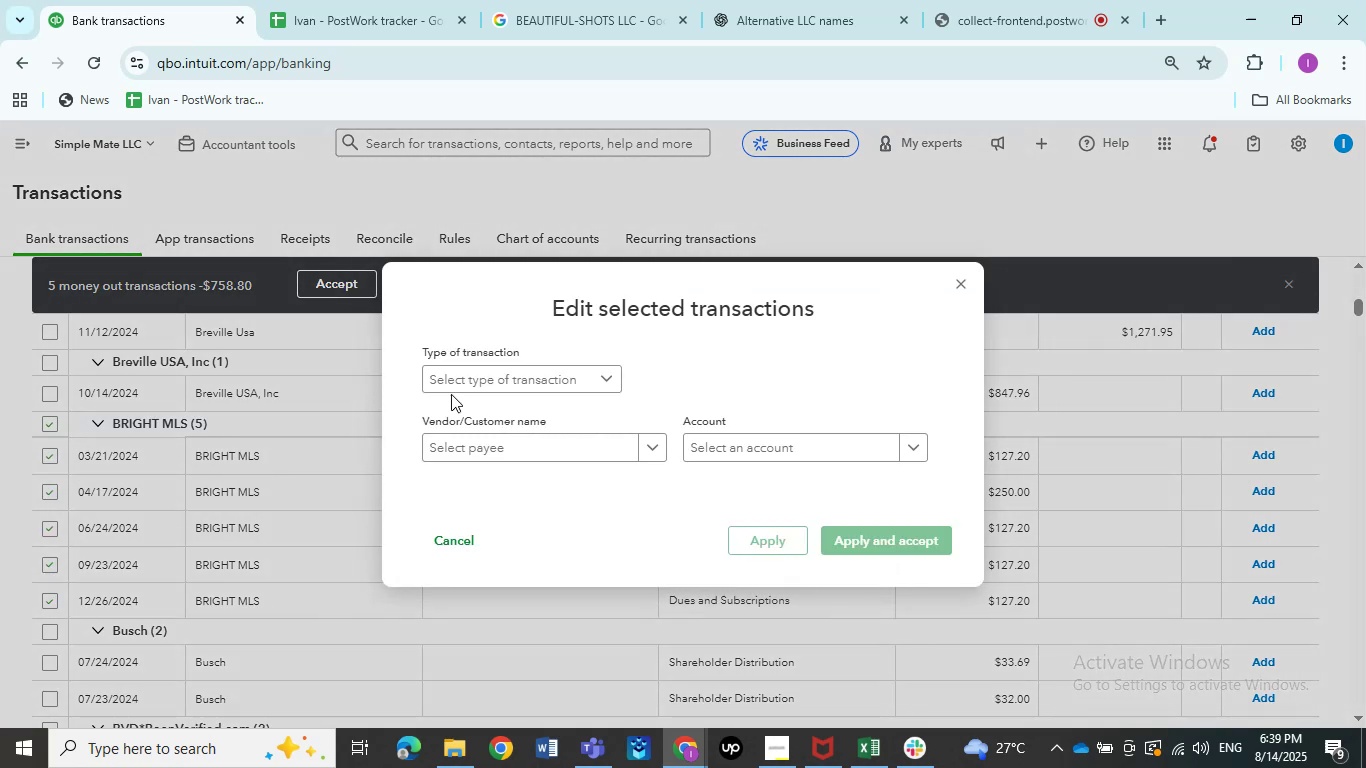 
double_click([465, 411])
 